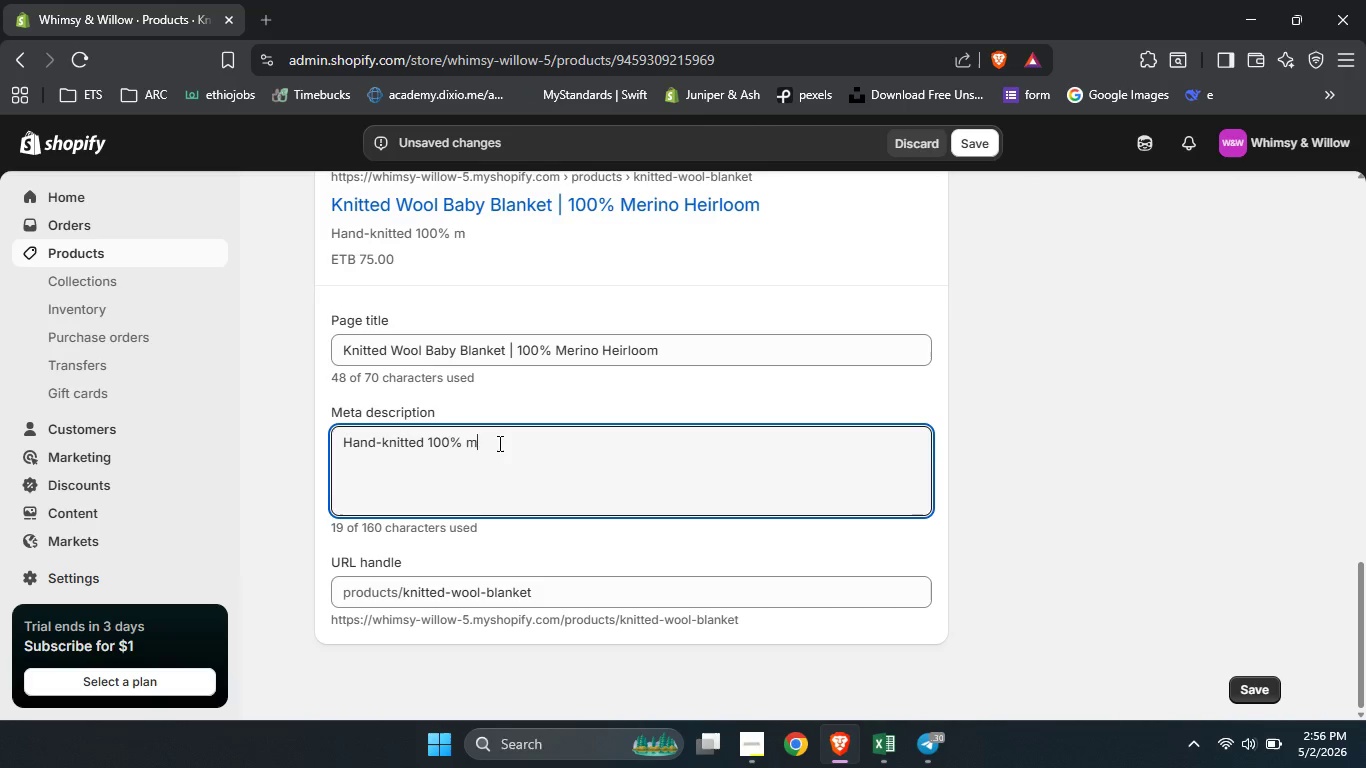 
type(merion )
key(Backspace)
key(Backspace)
key(Backspace)
type(no wool baby blanket, )
key(Backspace)
type(. )
key(Backspace)
key(Backspace)
key(Backspace)
type(. Breathable )
key(Backspace)
type(, warm, and incridibly )
 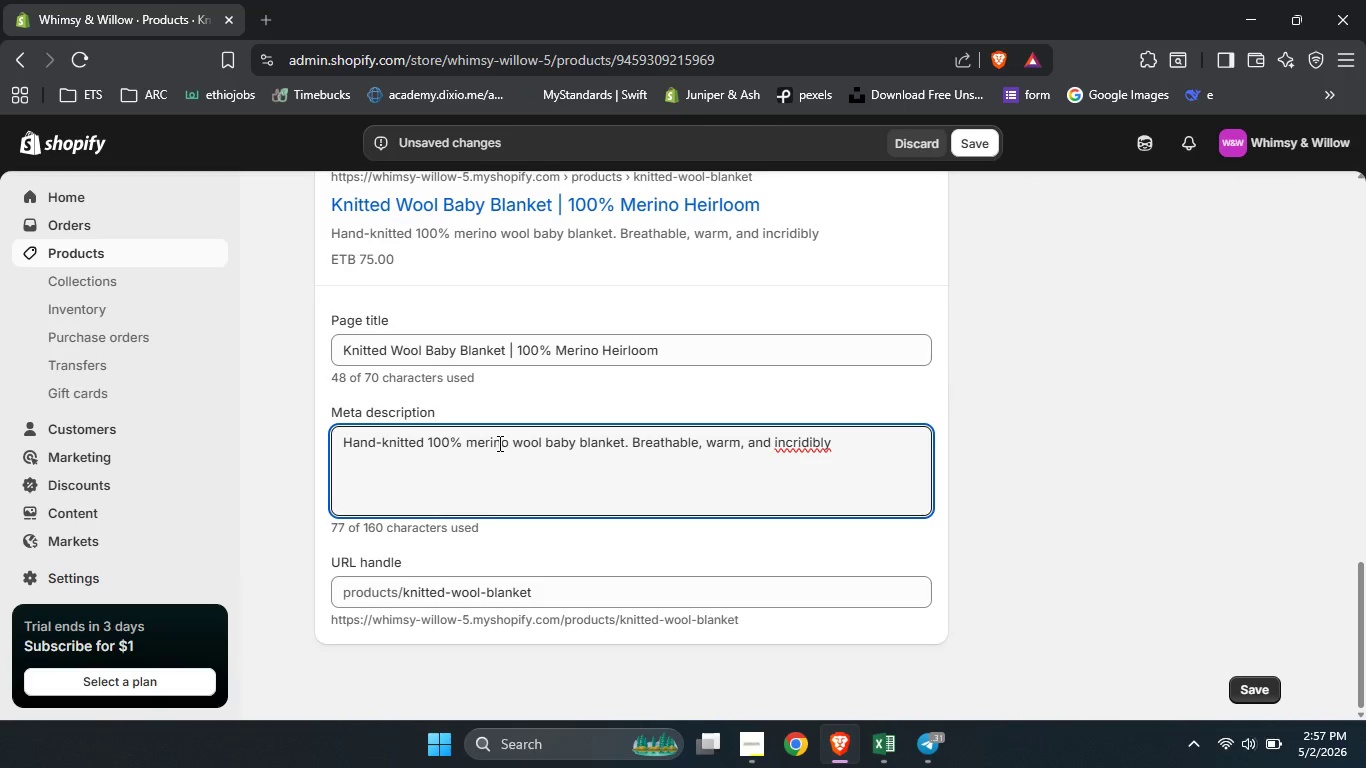 
wait(5.22)
 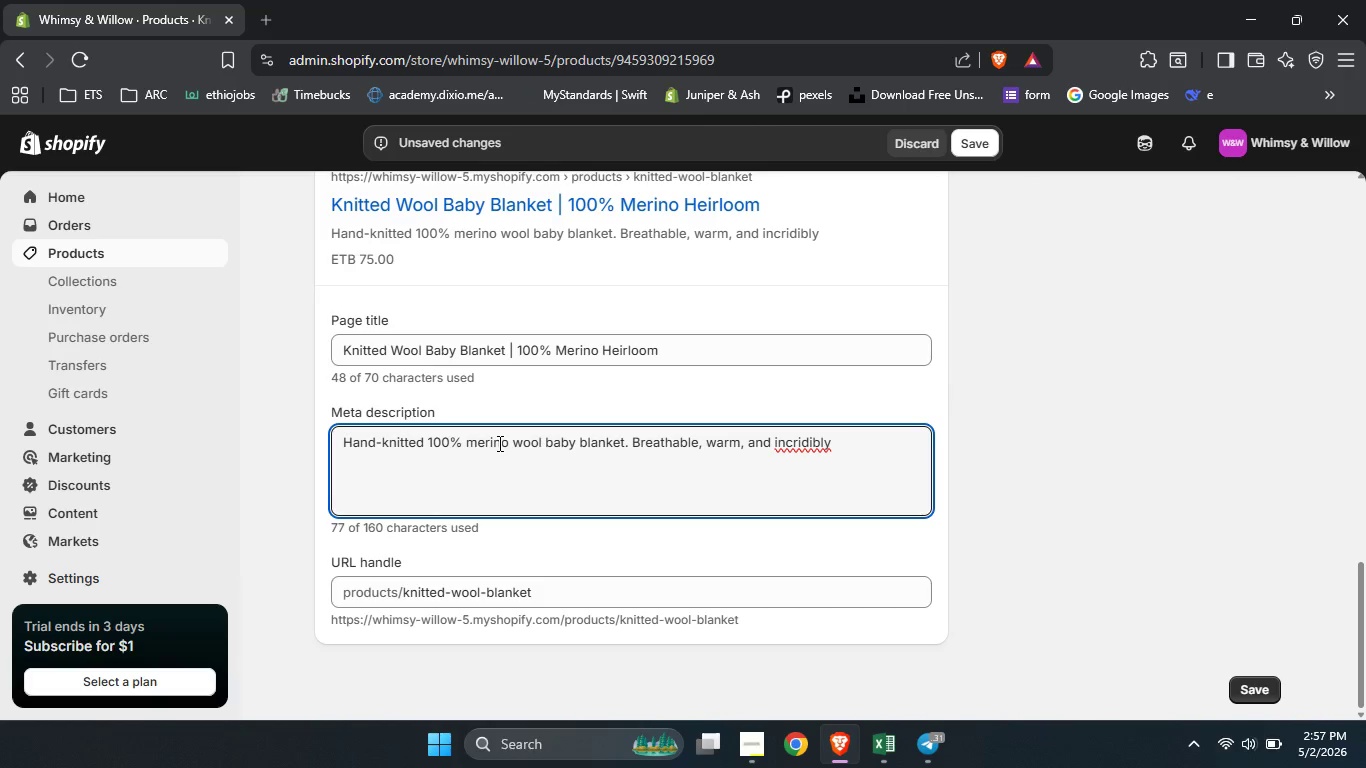 
left_click([800, 442])
 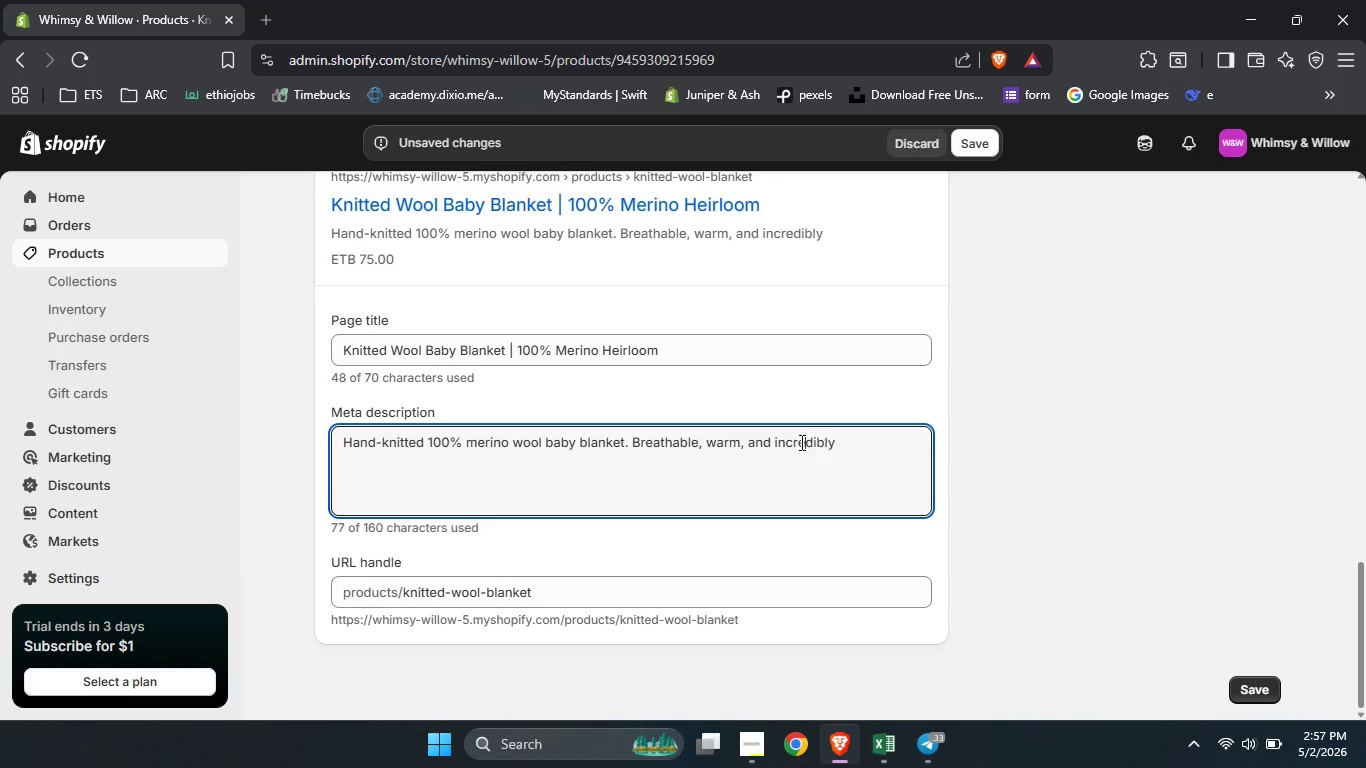 
key(Backspace)
 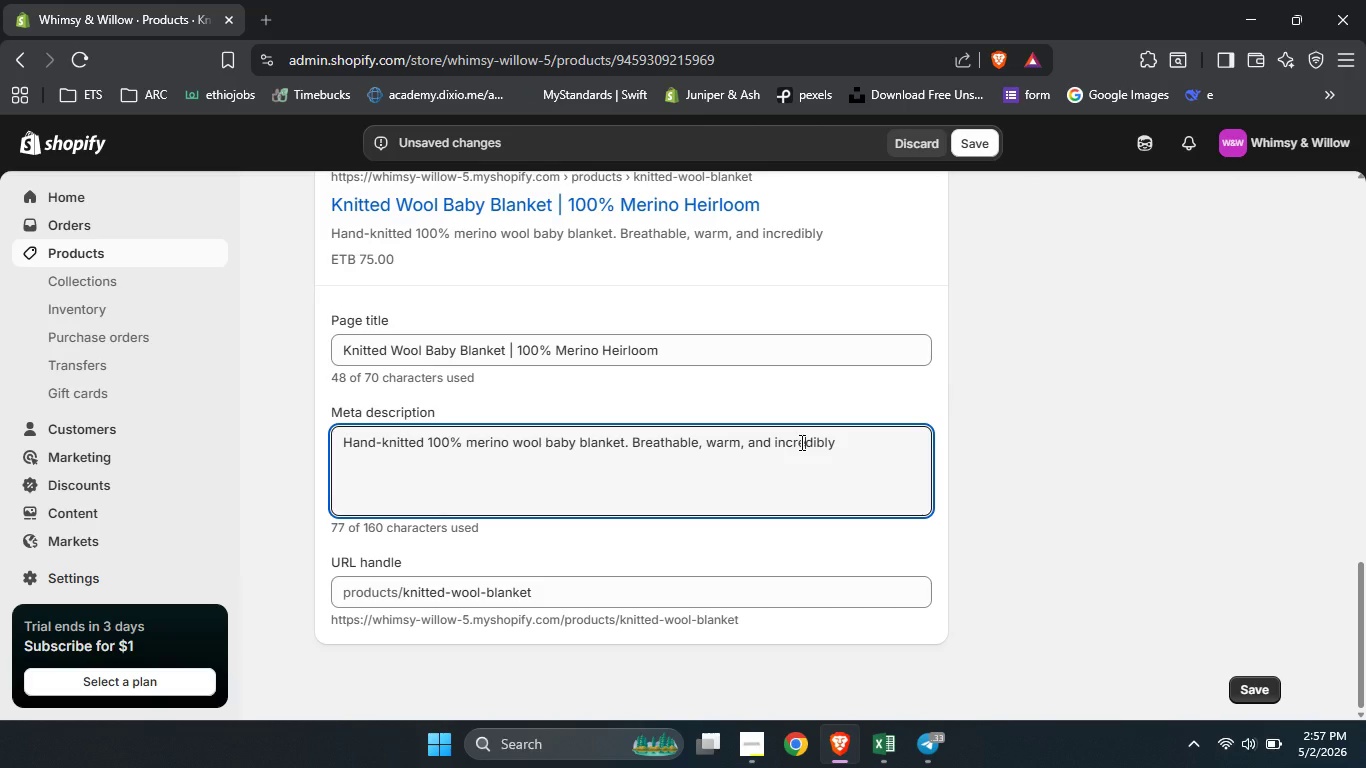 
key(E)
 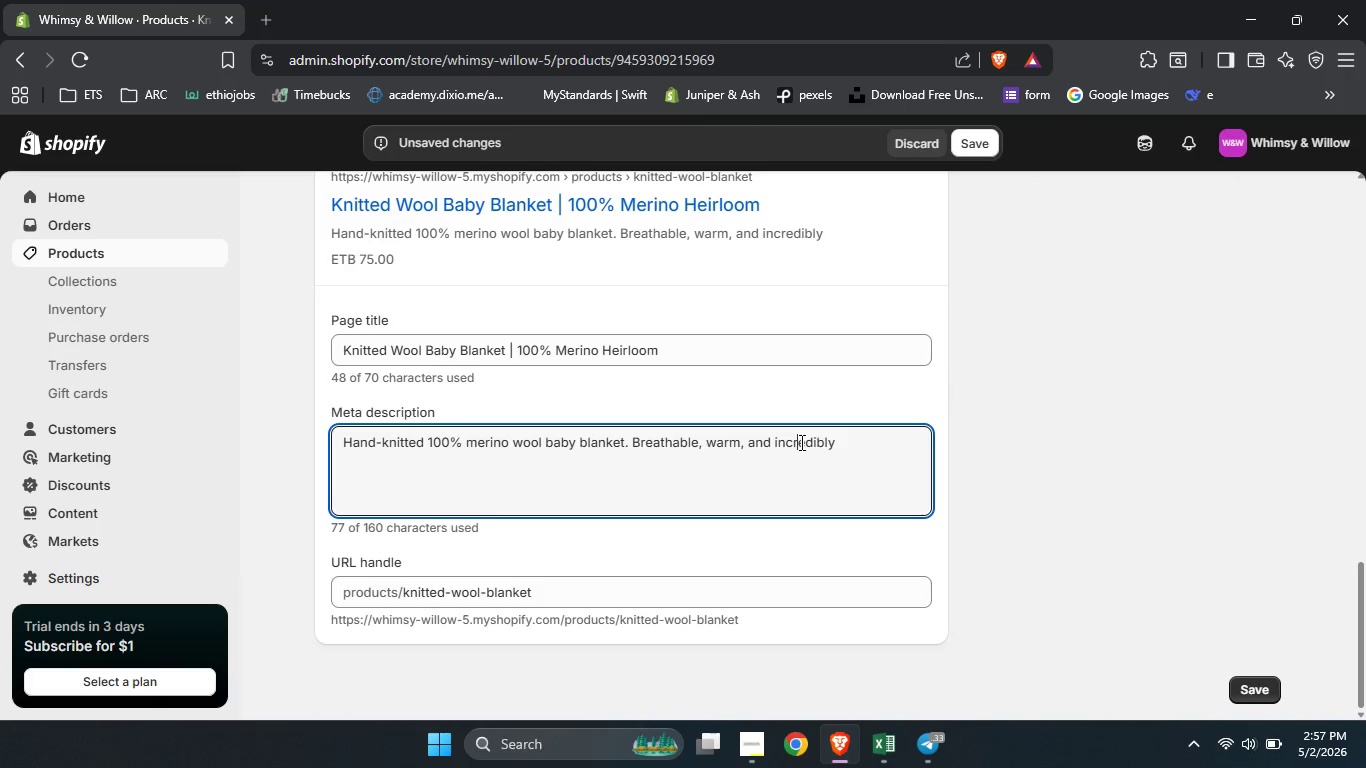 
double_click([800, 442])
 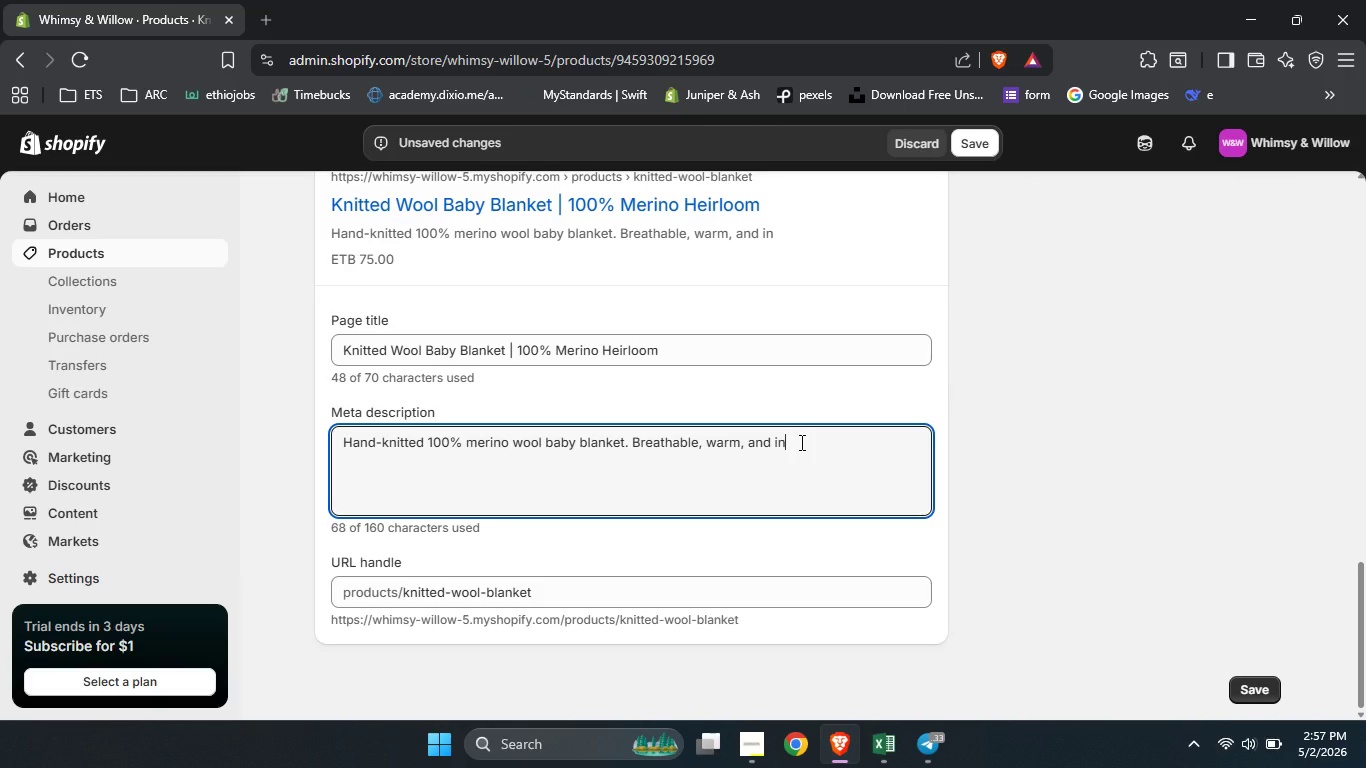 
type(incredibly soft. Available in cream or dusty rose. Shop heirloom blankets today.)
 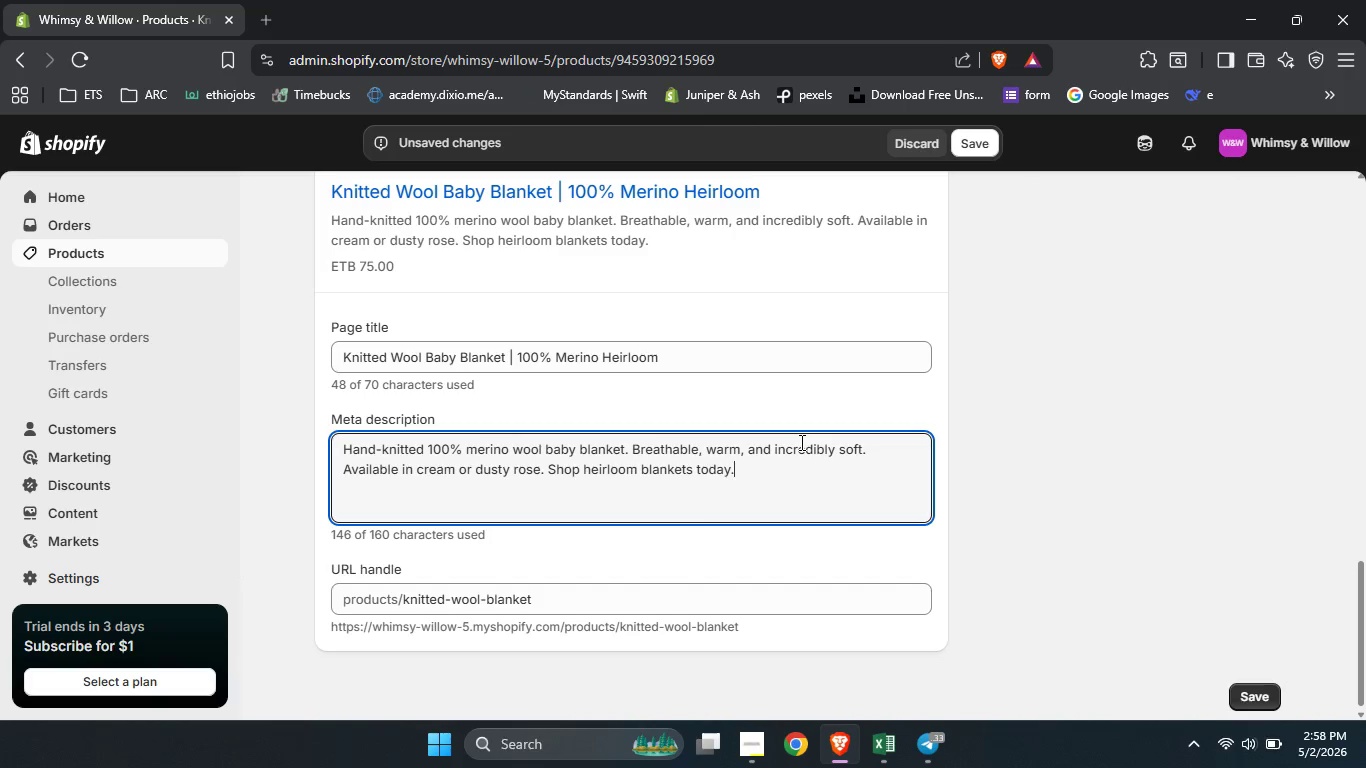 
left_click([558, 606])
 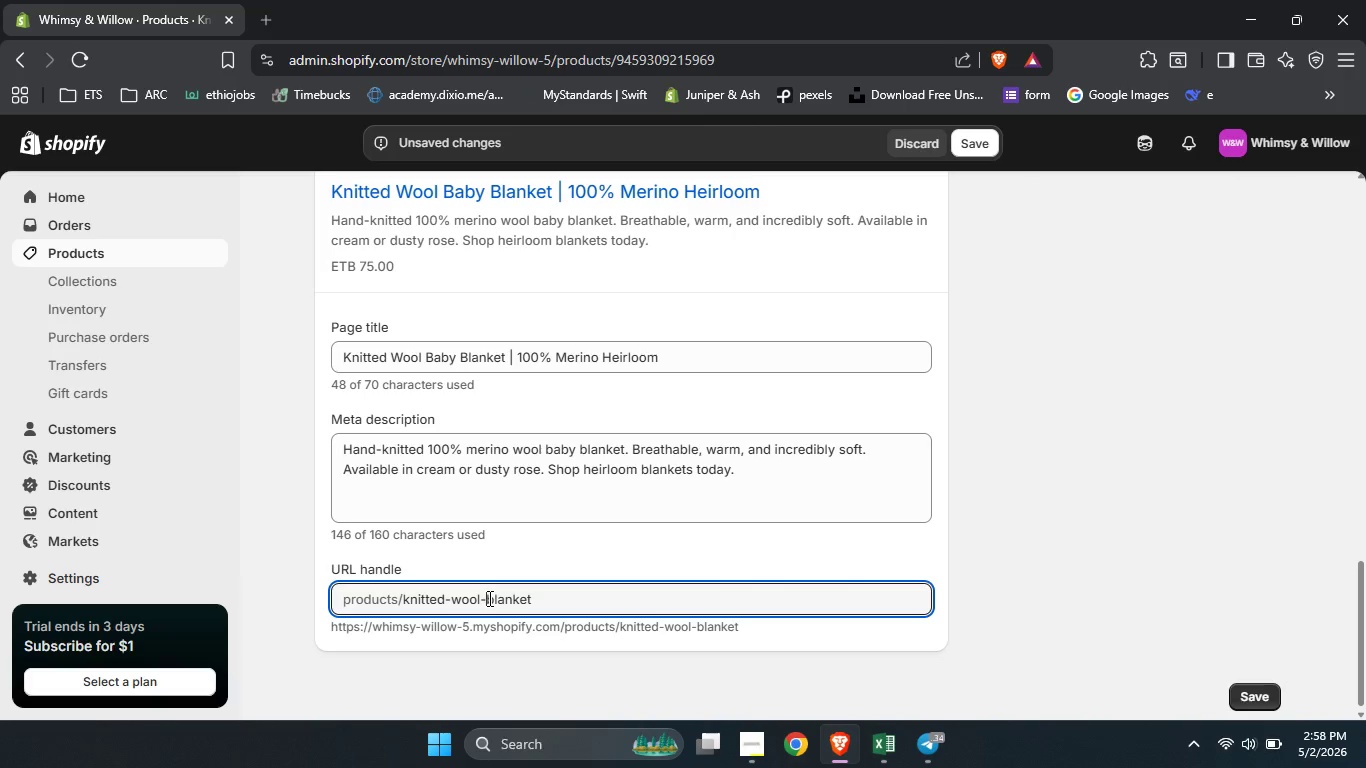 
left_click([488, 598])
 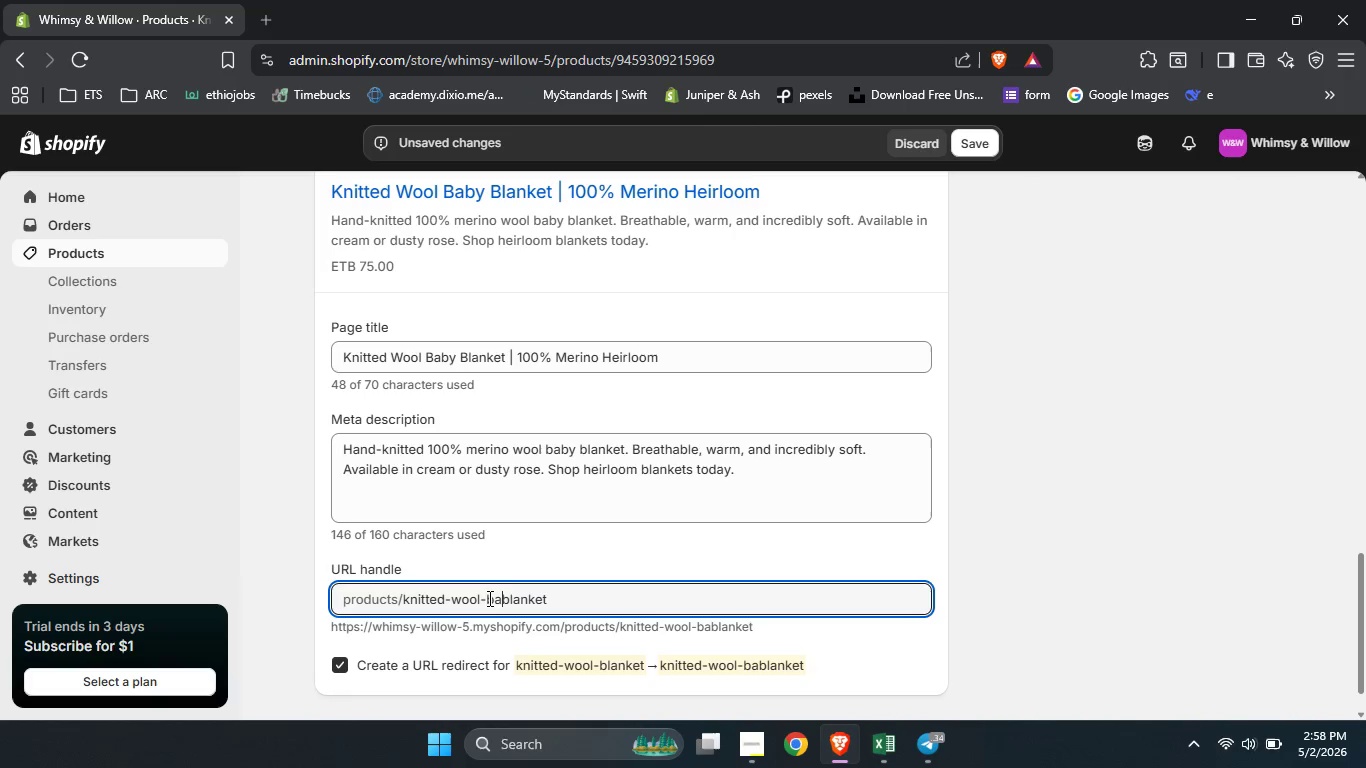 
type(baby-)
 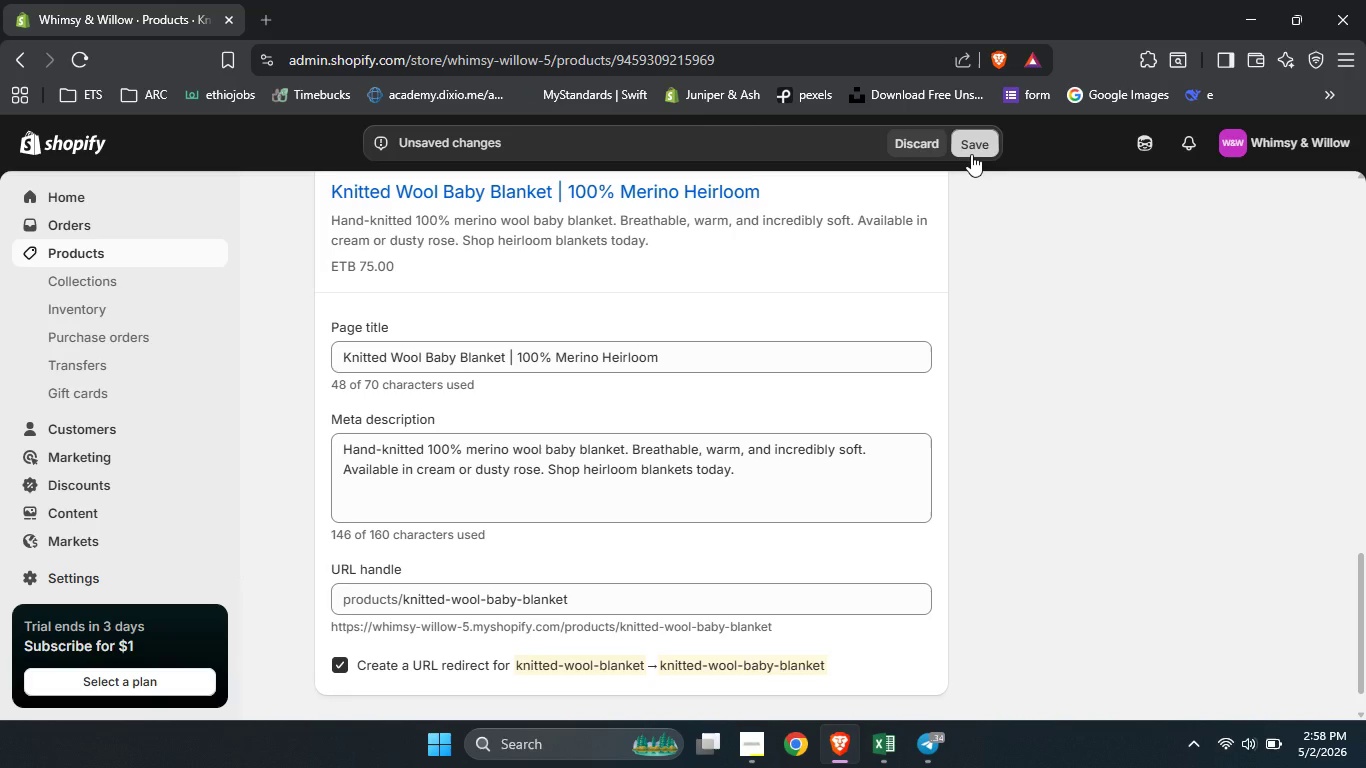 
left_click([971, 154])
 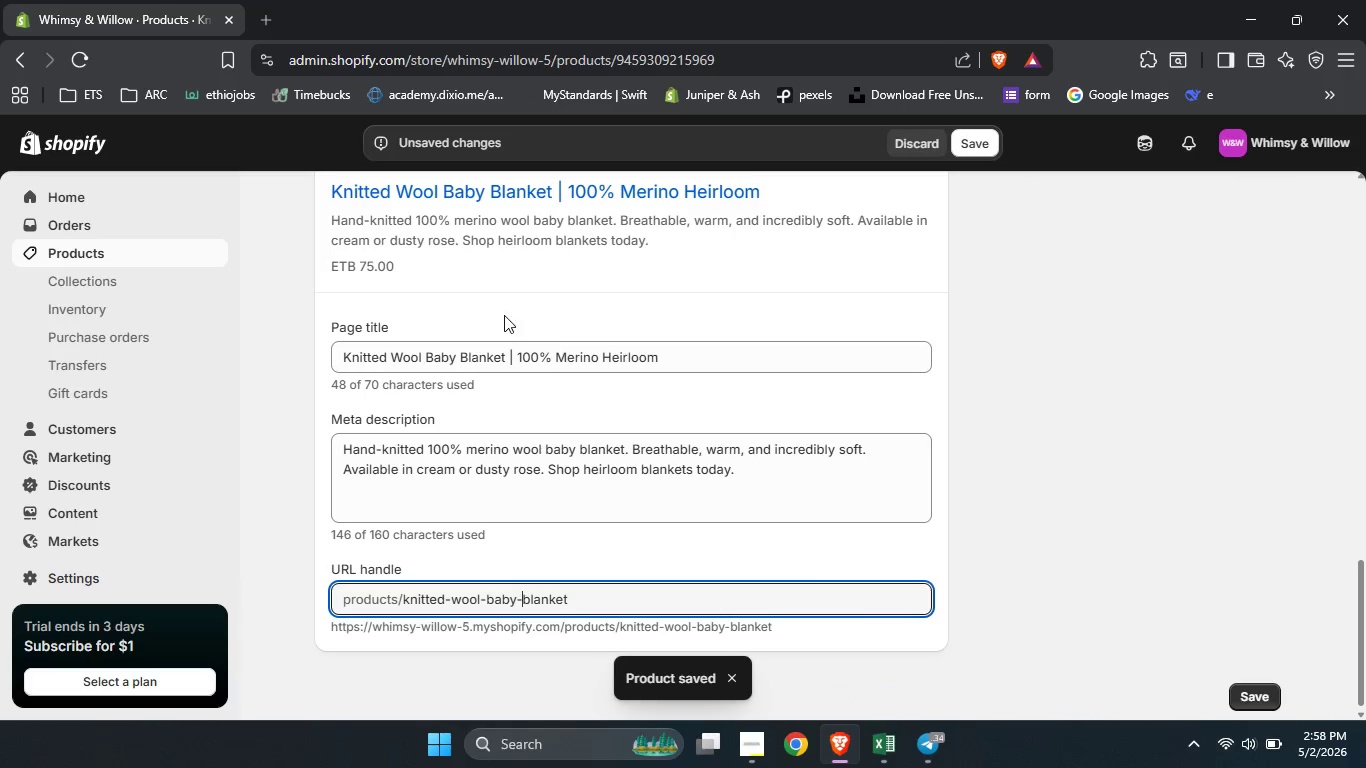 
wait(6.61)
 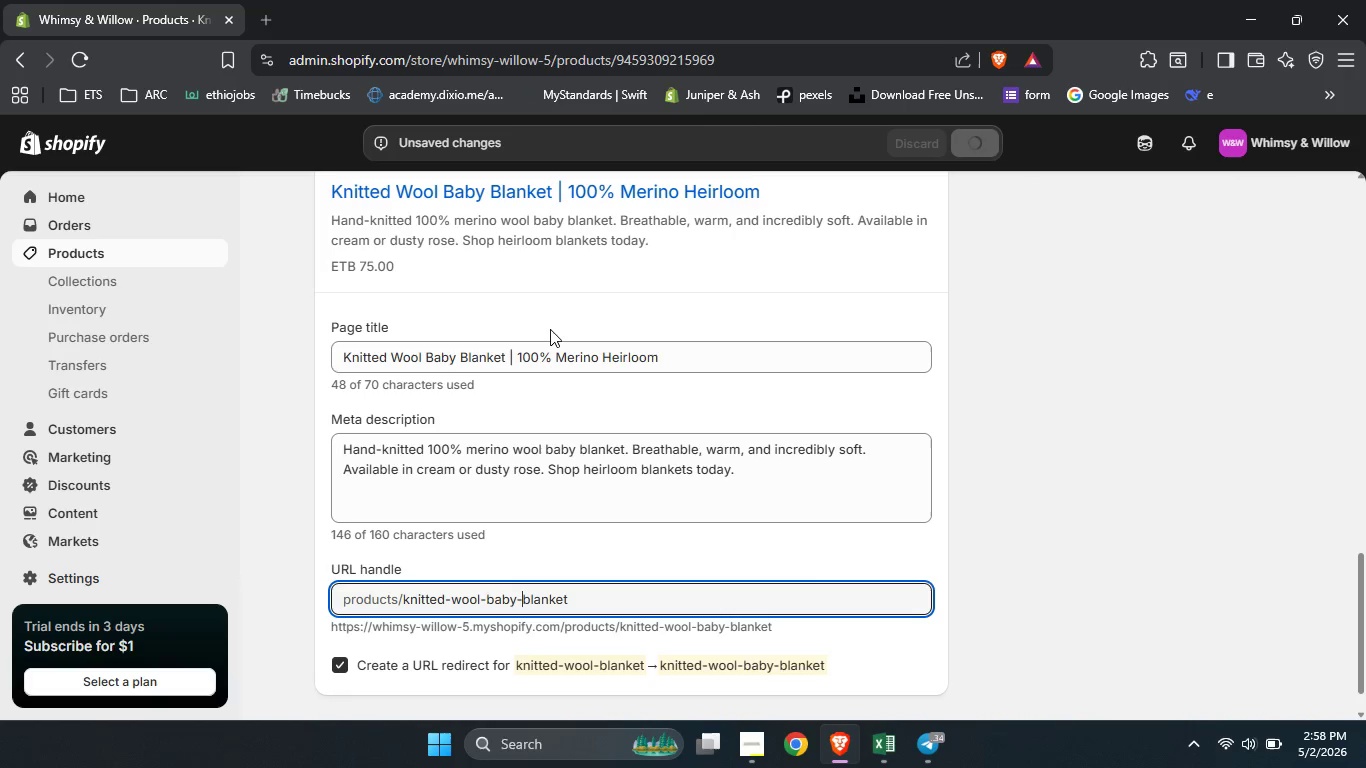 
left_click([151, 249])
 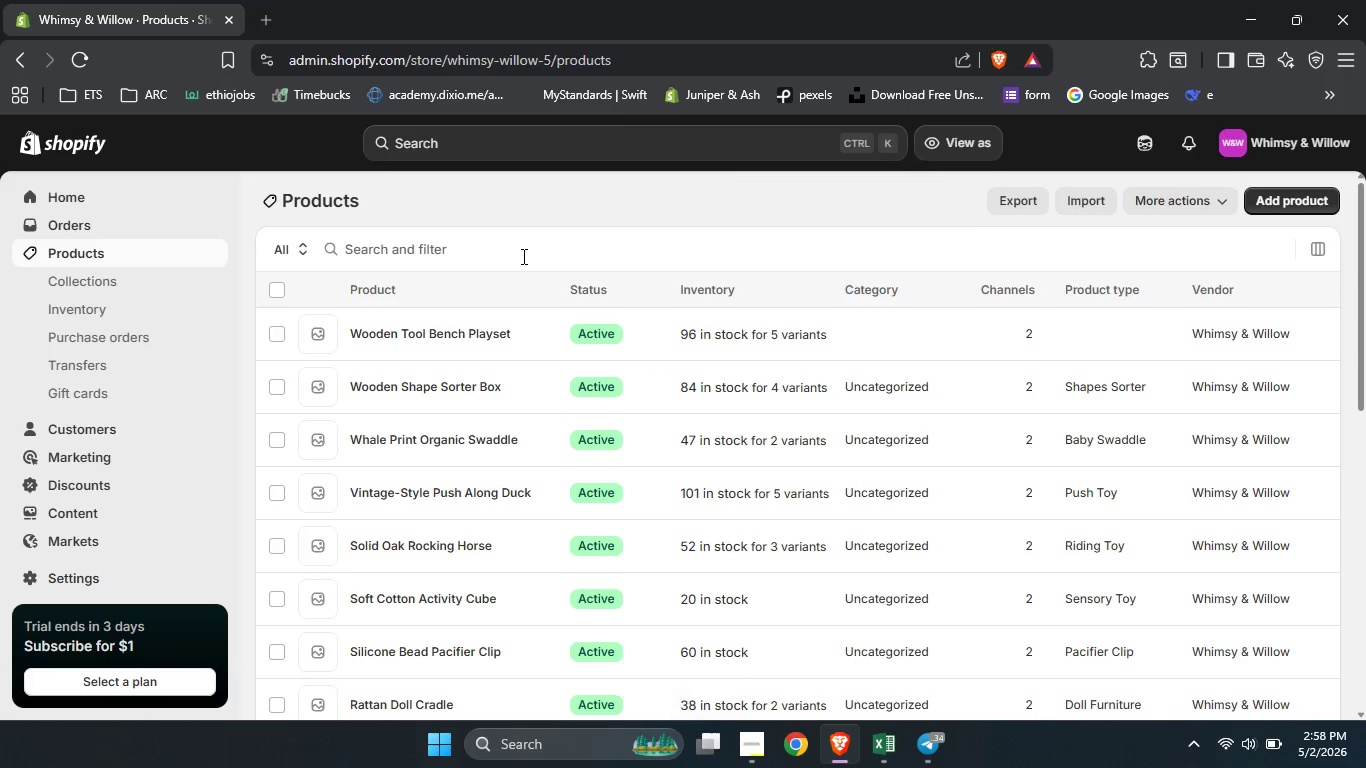 
left_click([522, 256])
 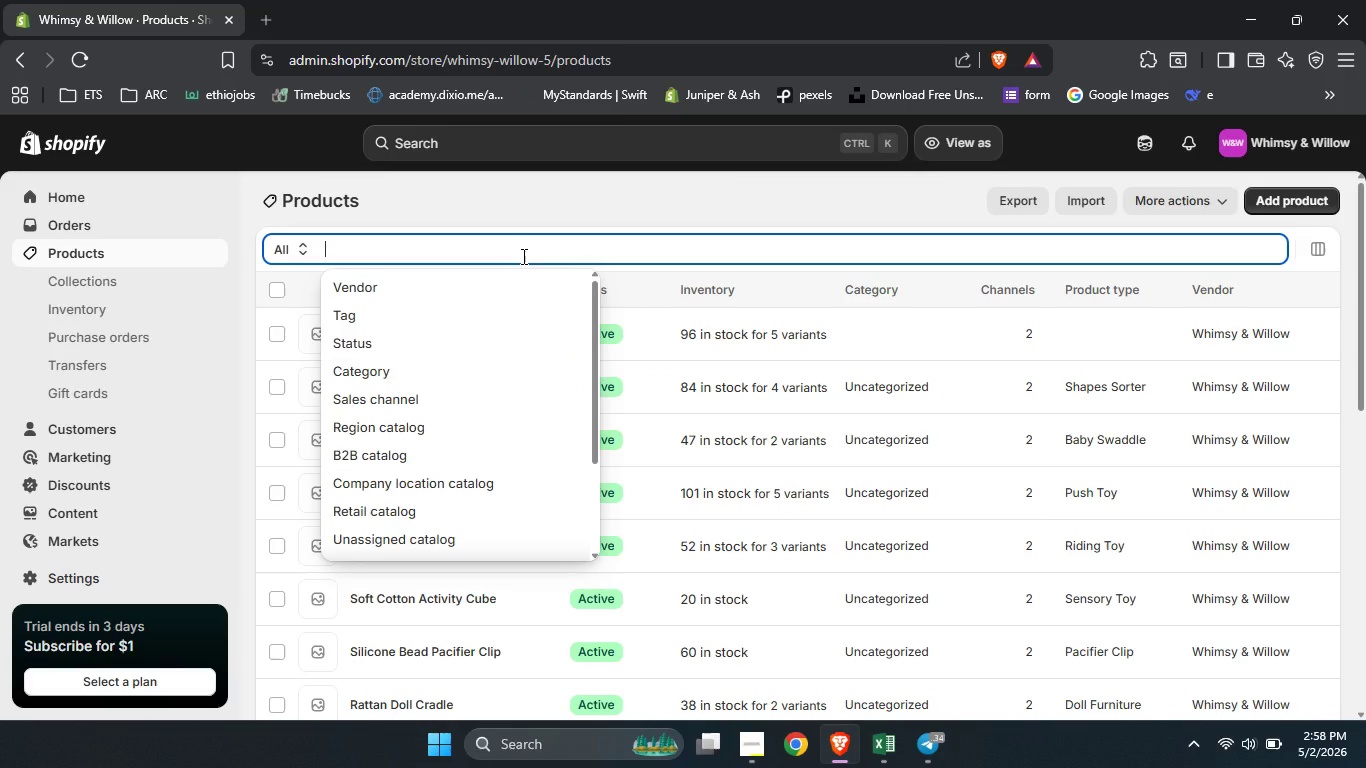 
type(Wooden )
 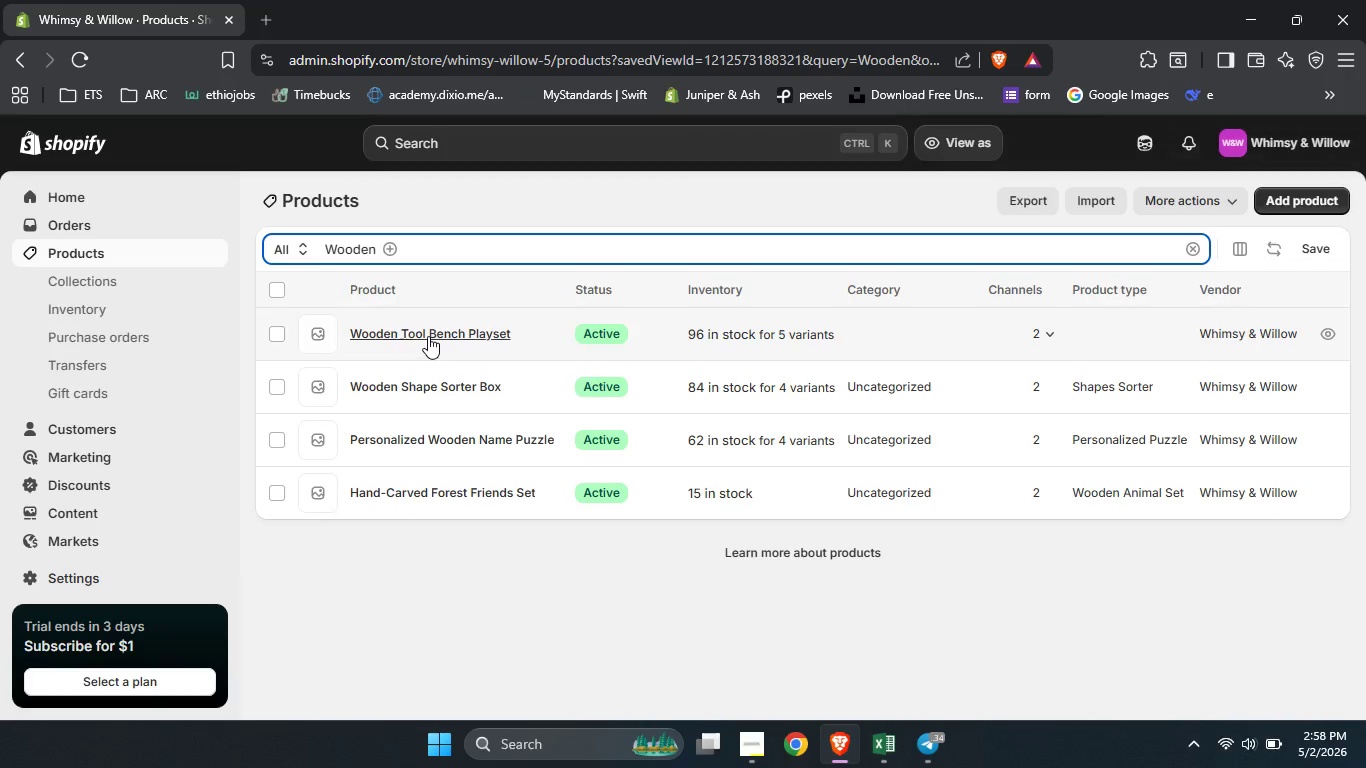 
left_click([428, 336])
 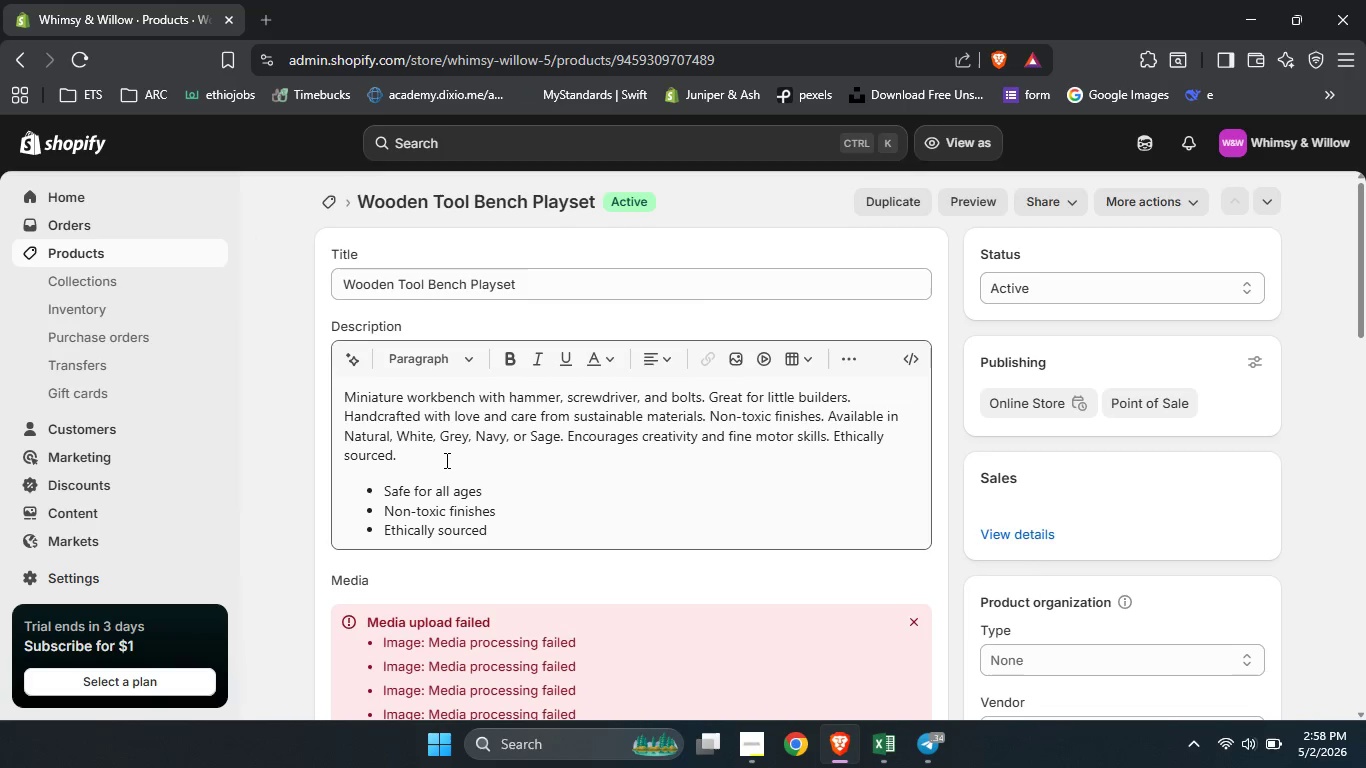 
left_click([445, 460])
 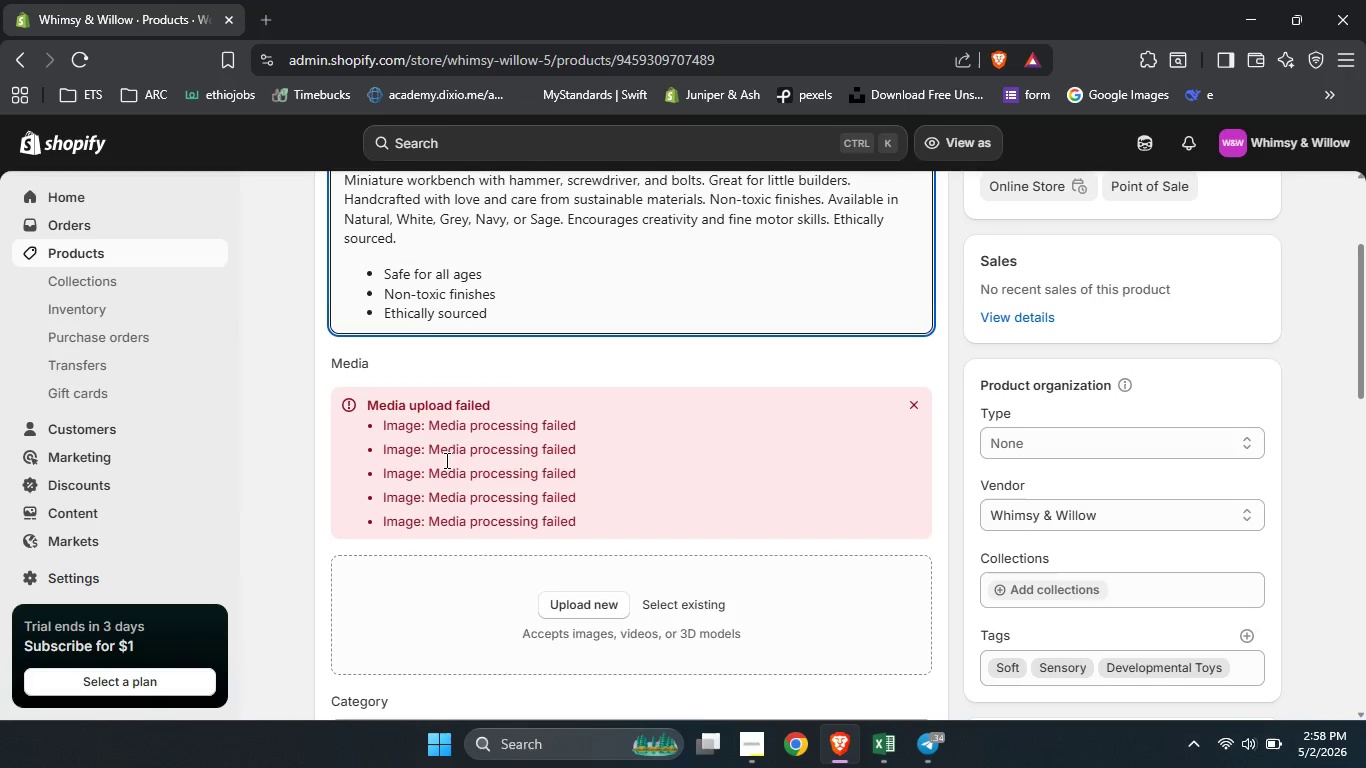 
scroll: coordinate [445, 460], scroll_direction: down, amount: 1.0
 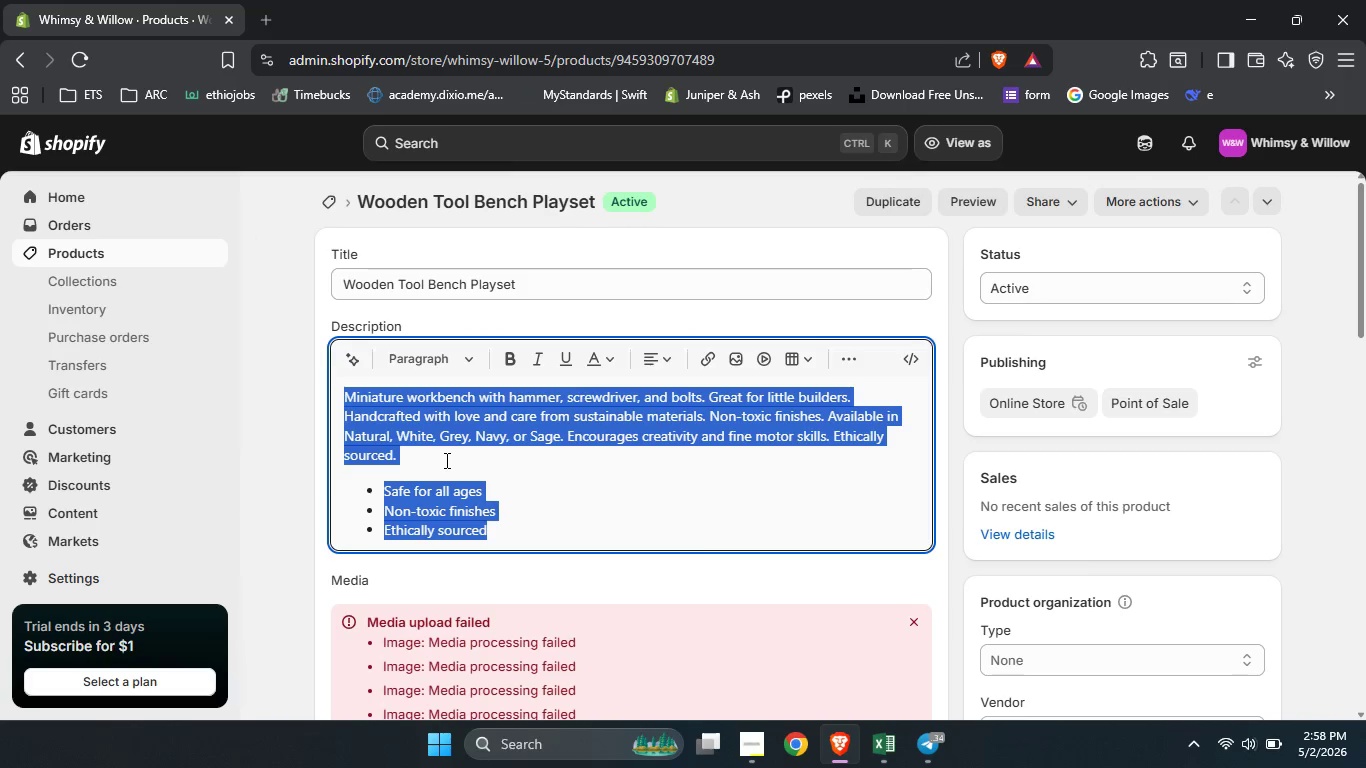 
key(Control+A)
 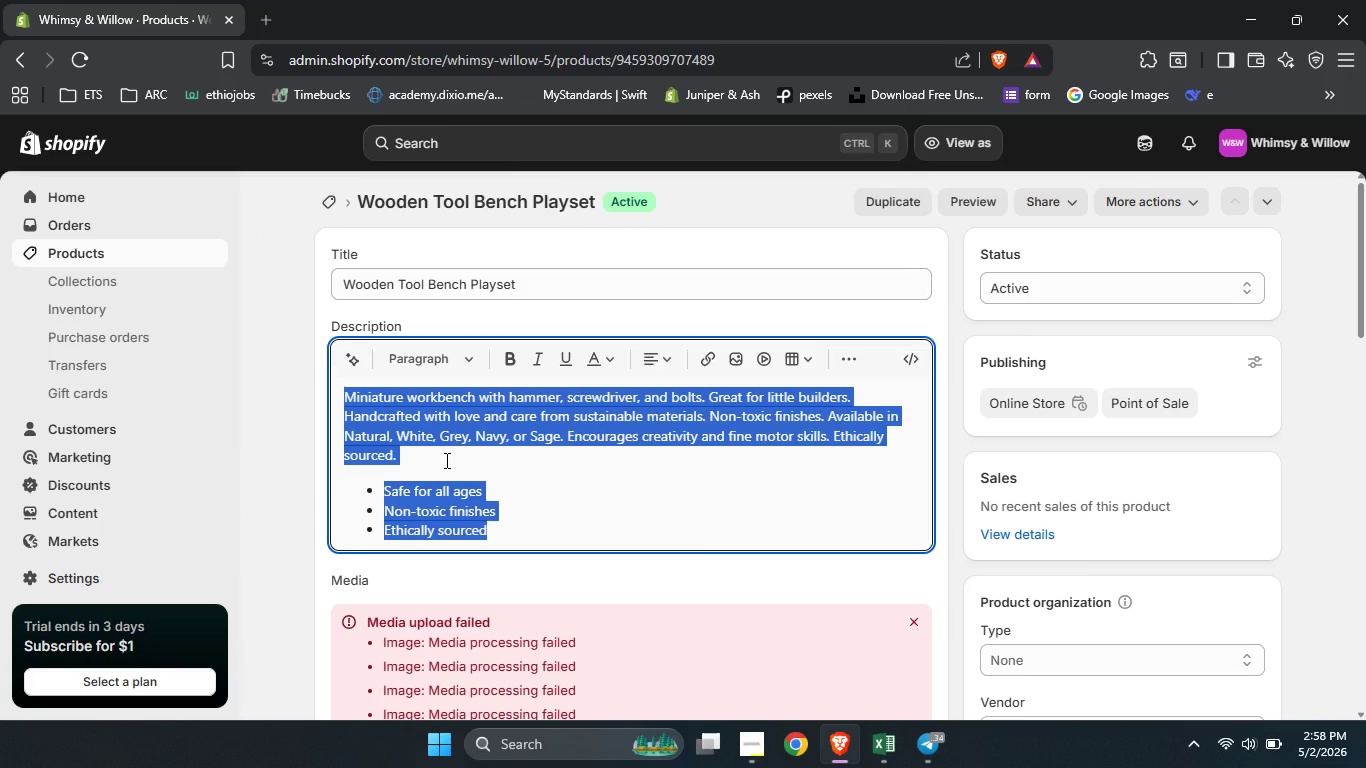 
type(mi)
key(Backspace)
type(Build )
key(Backspace)
type(m)
key(Backspace)
type(, fix, reate)
 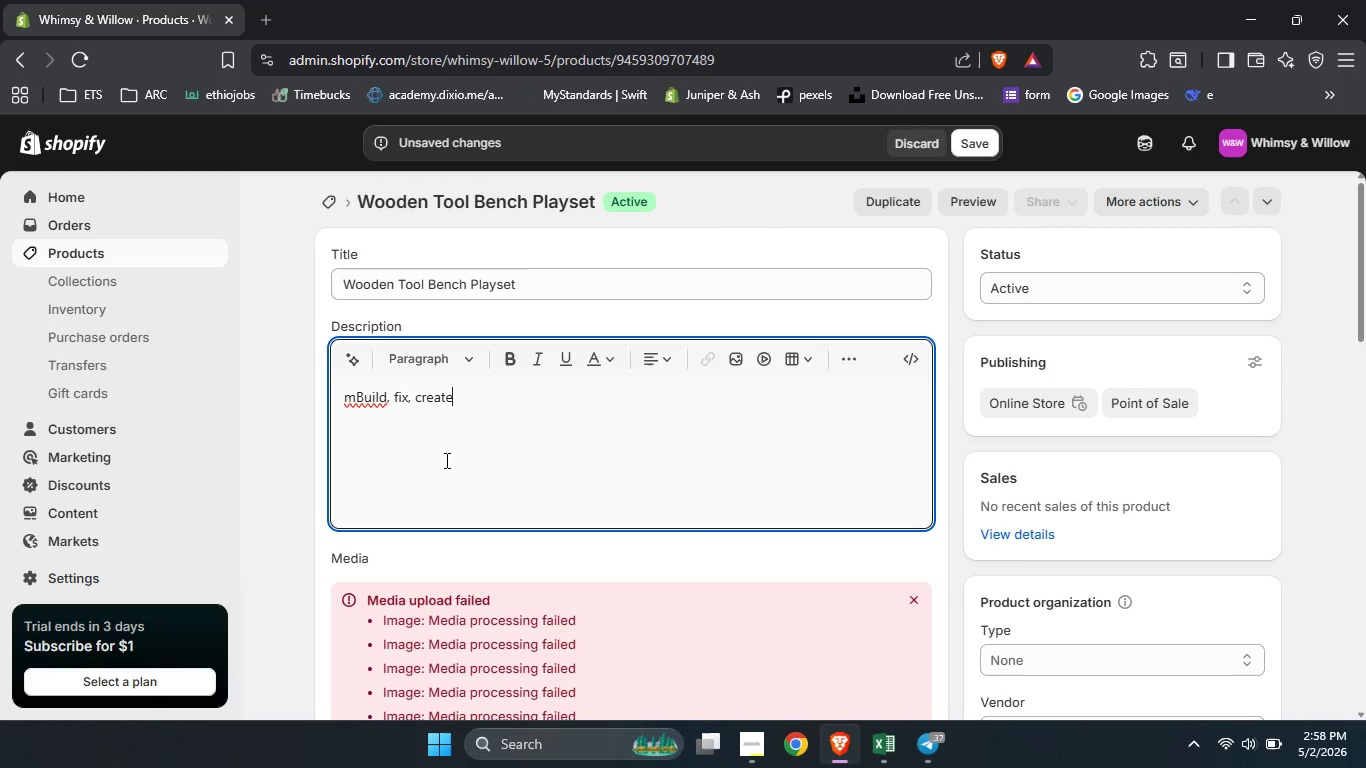 
left_click([352, 402])
 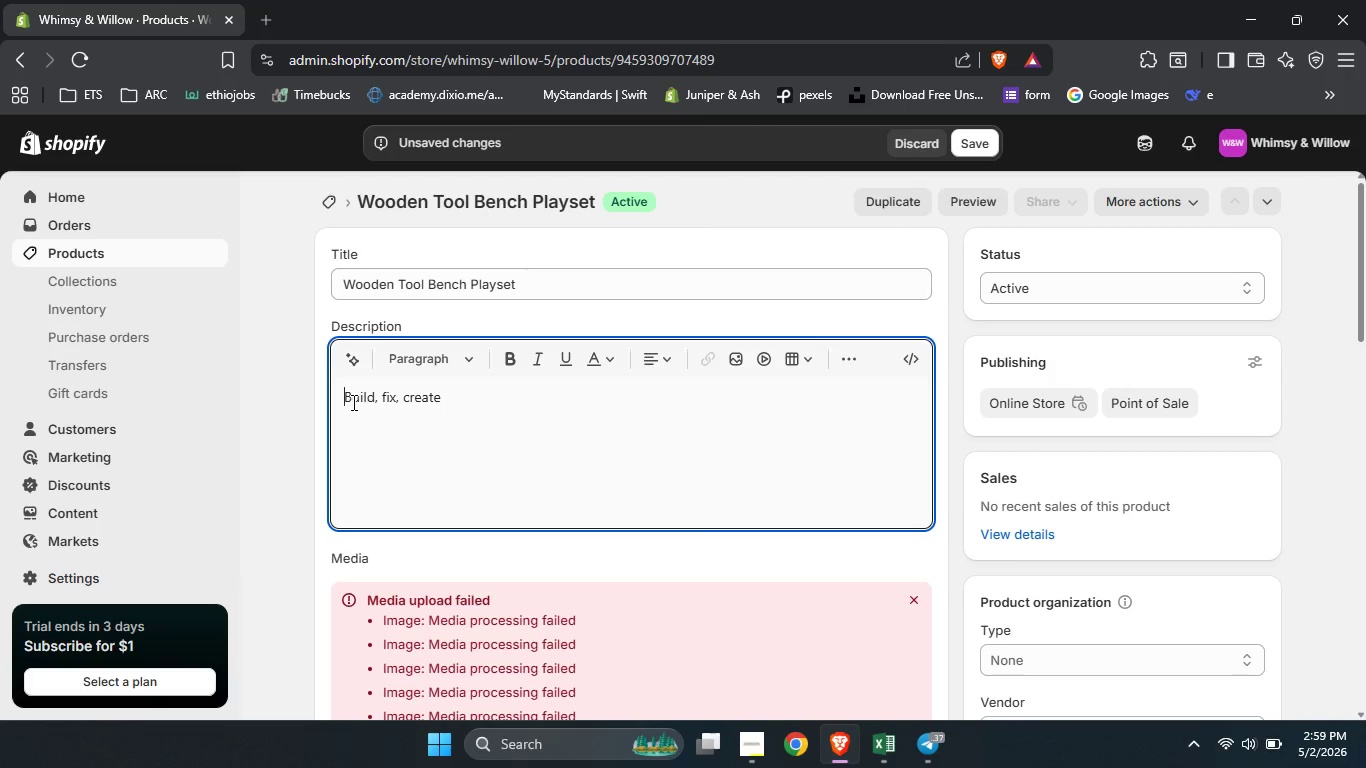 
key(Backspace)
 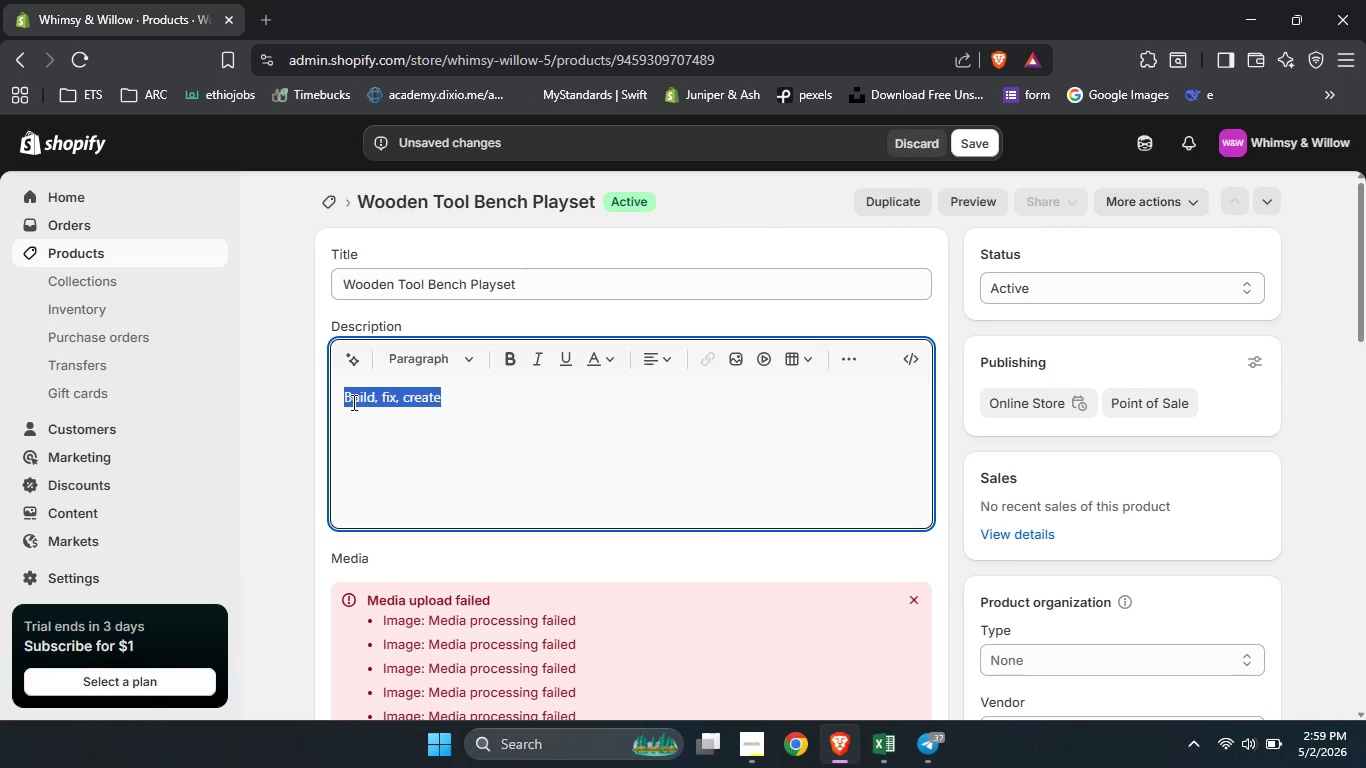 
key(Control+ControlLeft)
 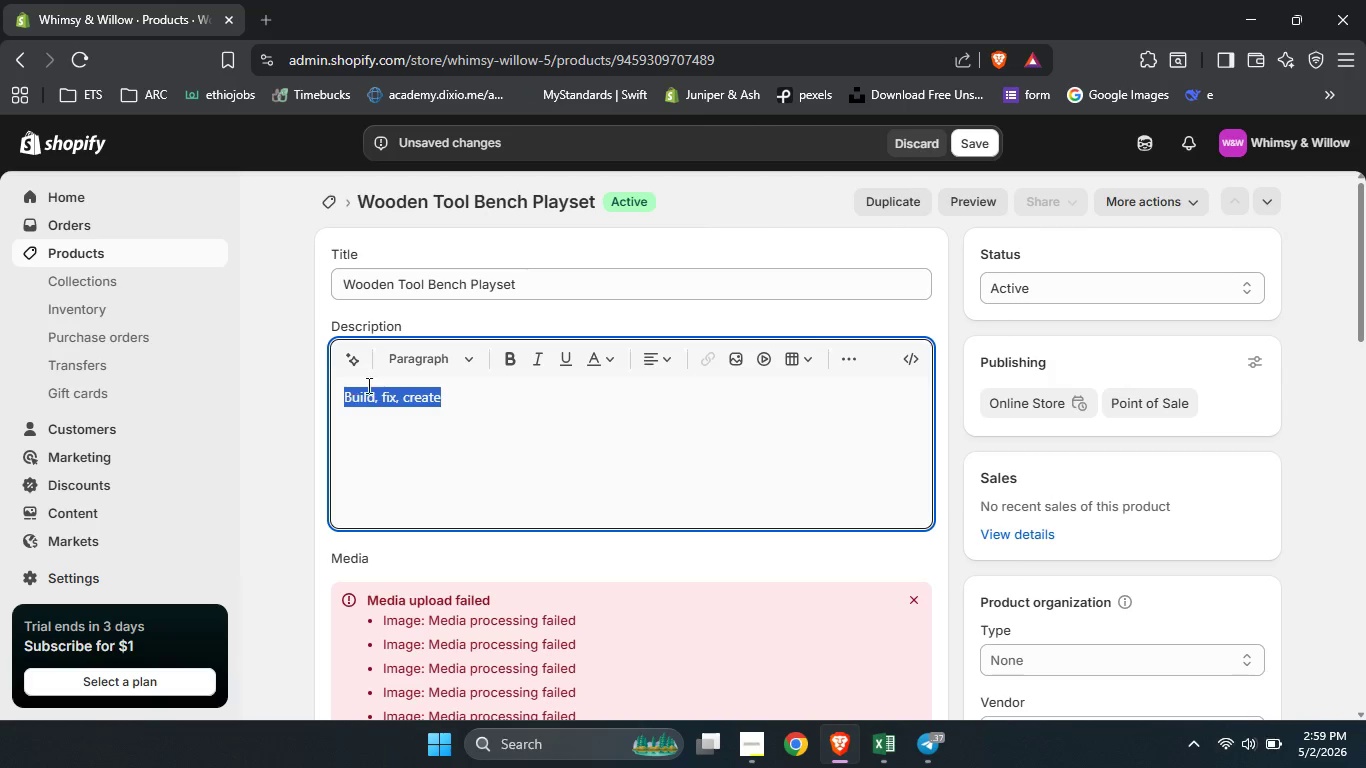 
key(Control+A)
 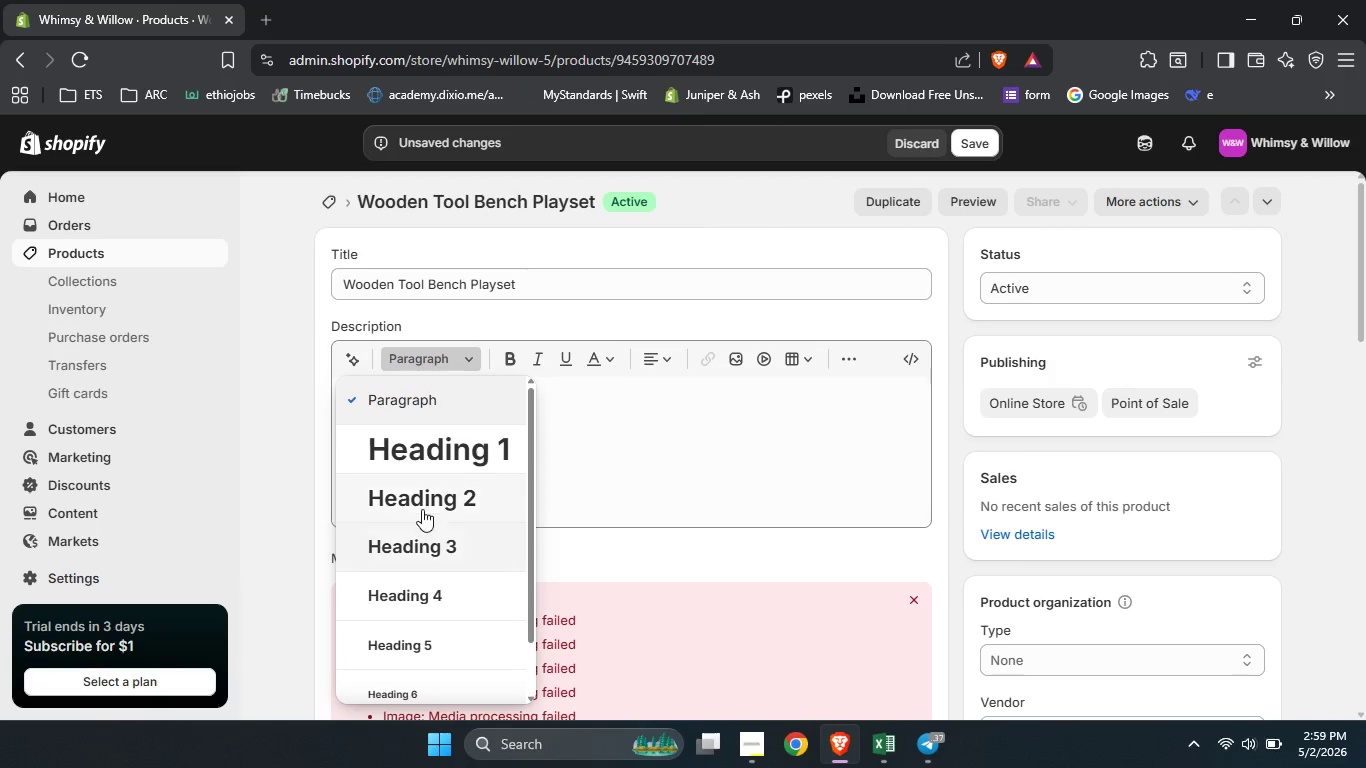 
left_click_drag(start_coordinate=[416, 525], to_coordinate=[422, 509])
 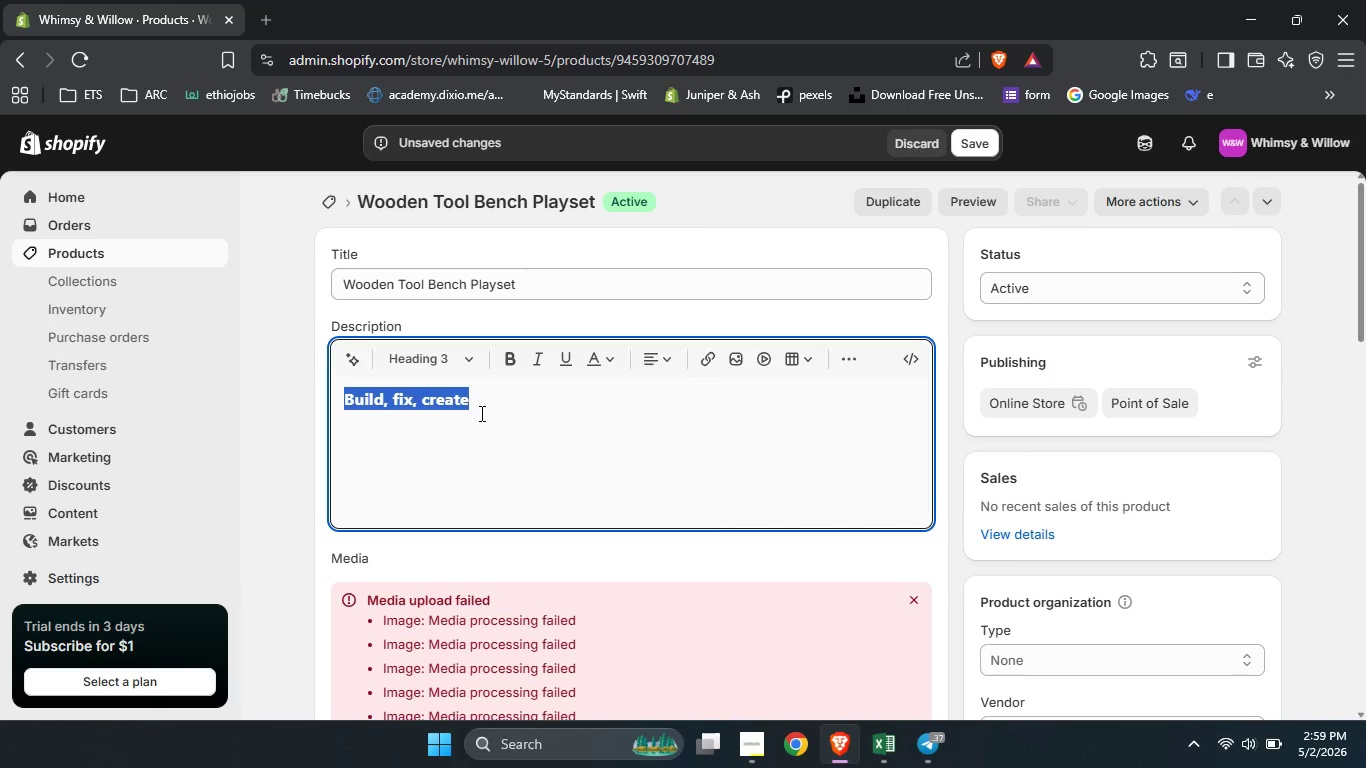 
left_click([420, 535])
 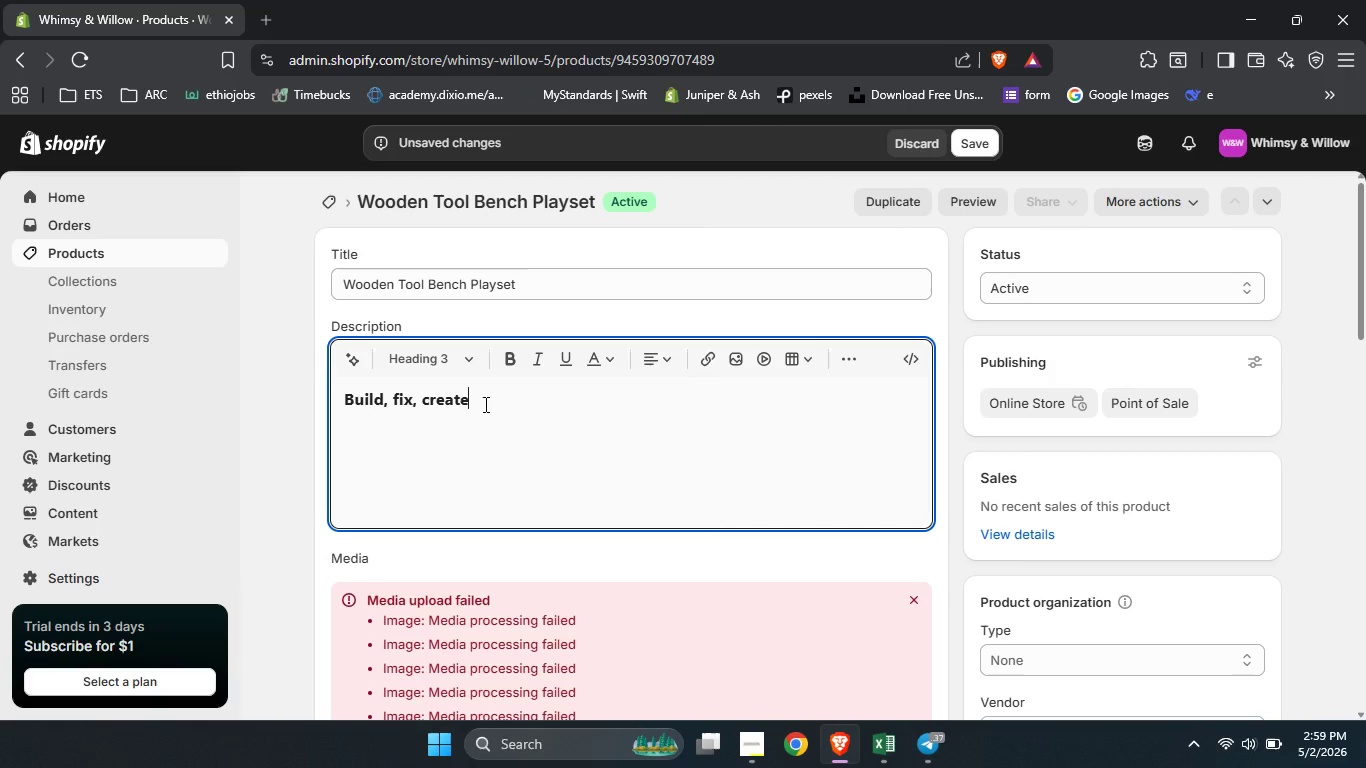 
left_click([484, 404])
 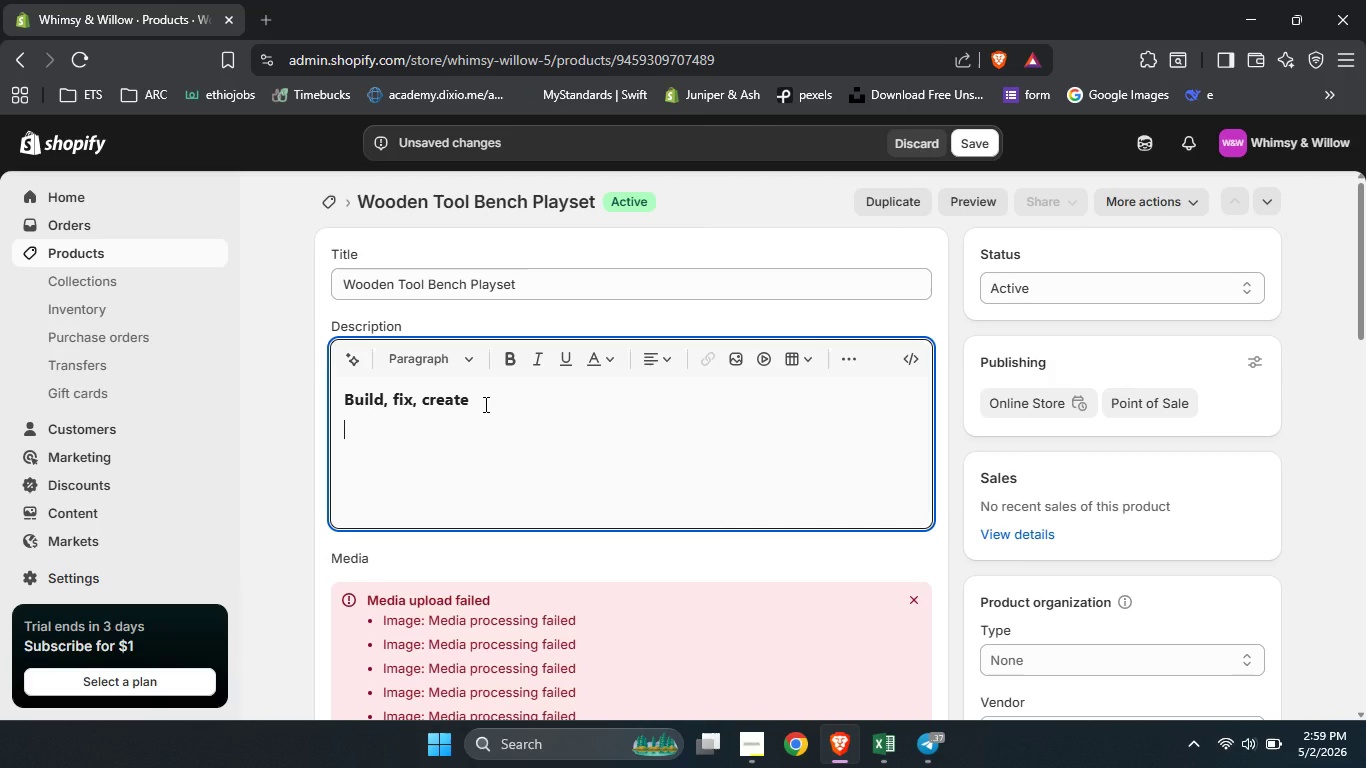 
key(Control+Enter)
 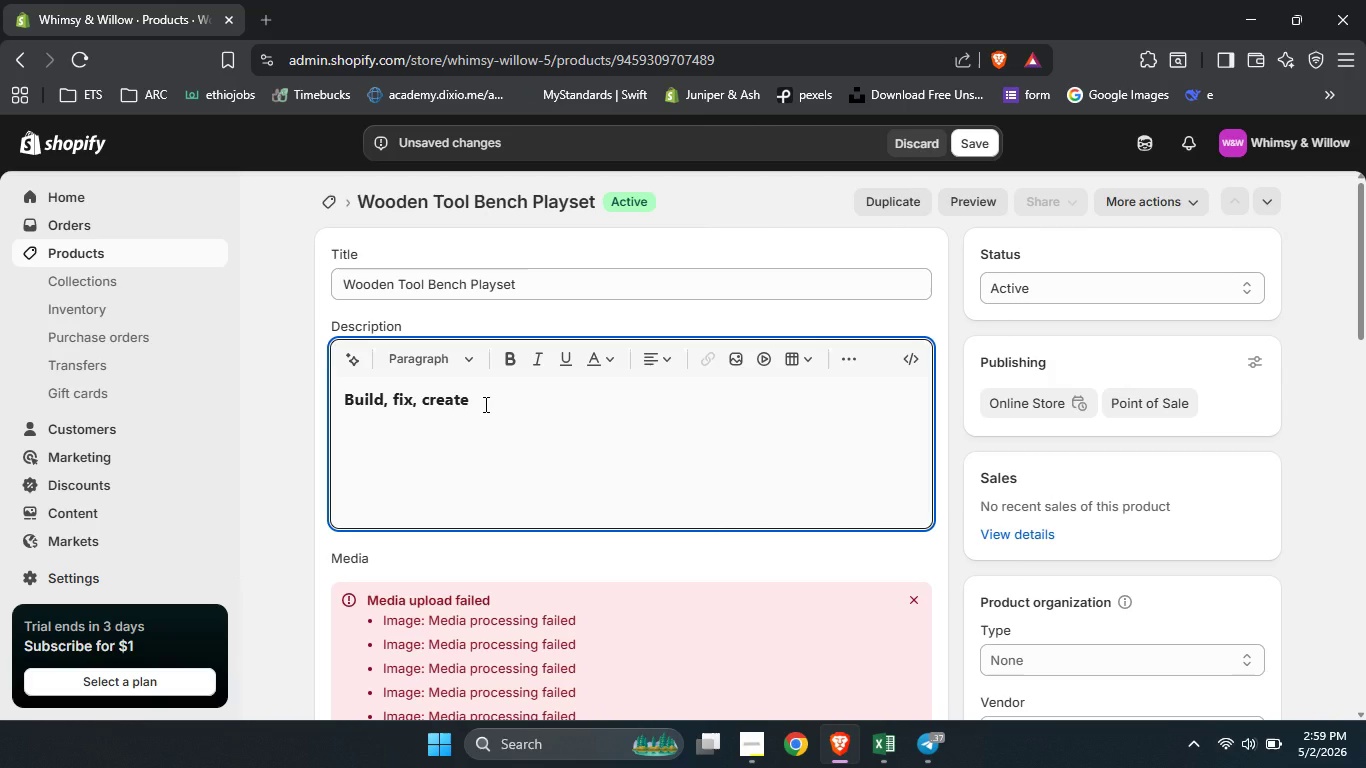 
key(Control+Shift+M)
 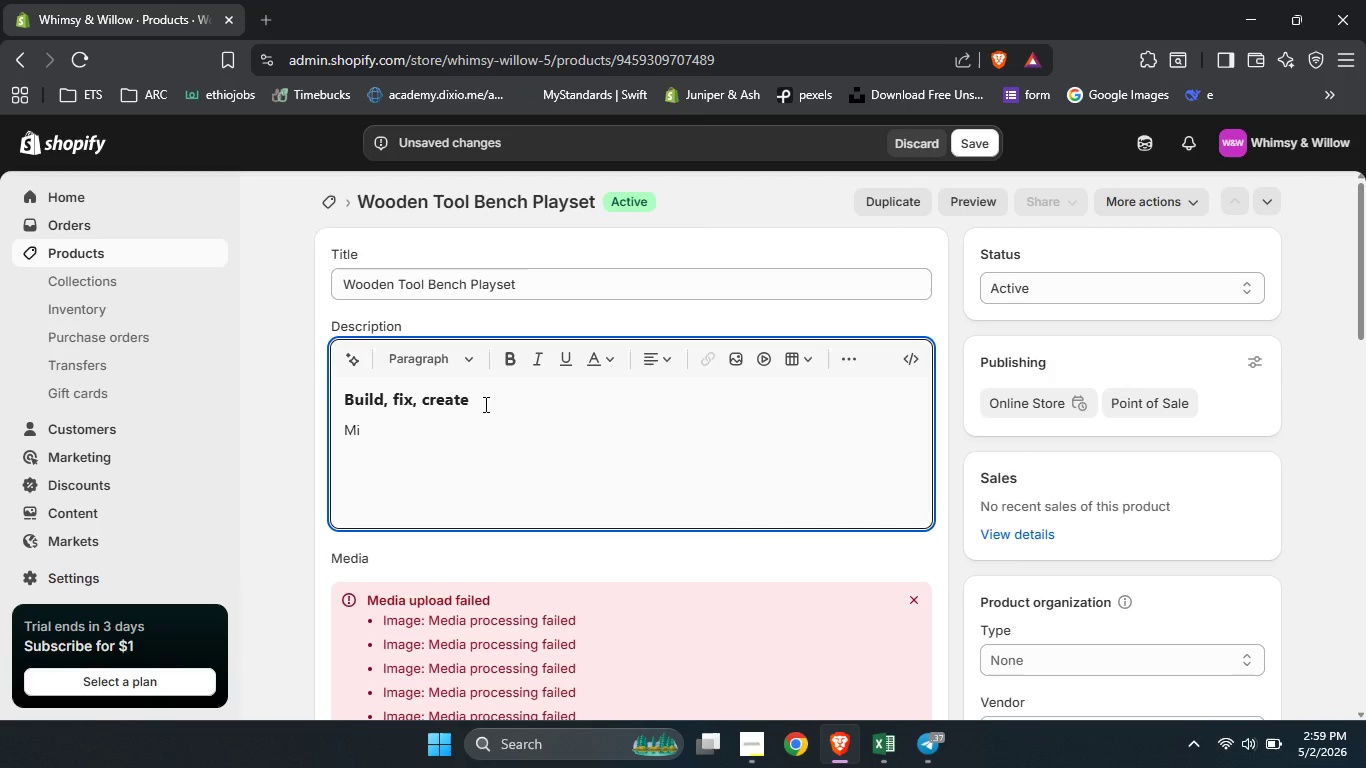 
key(Control+I)
 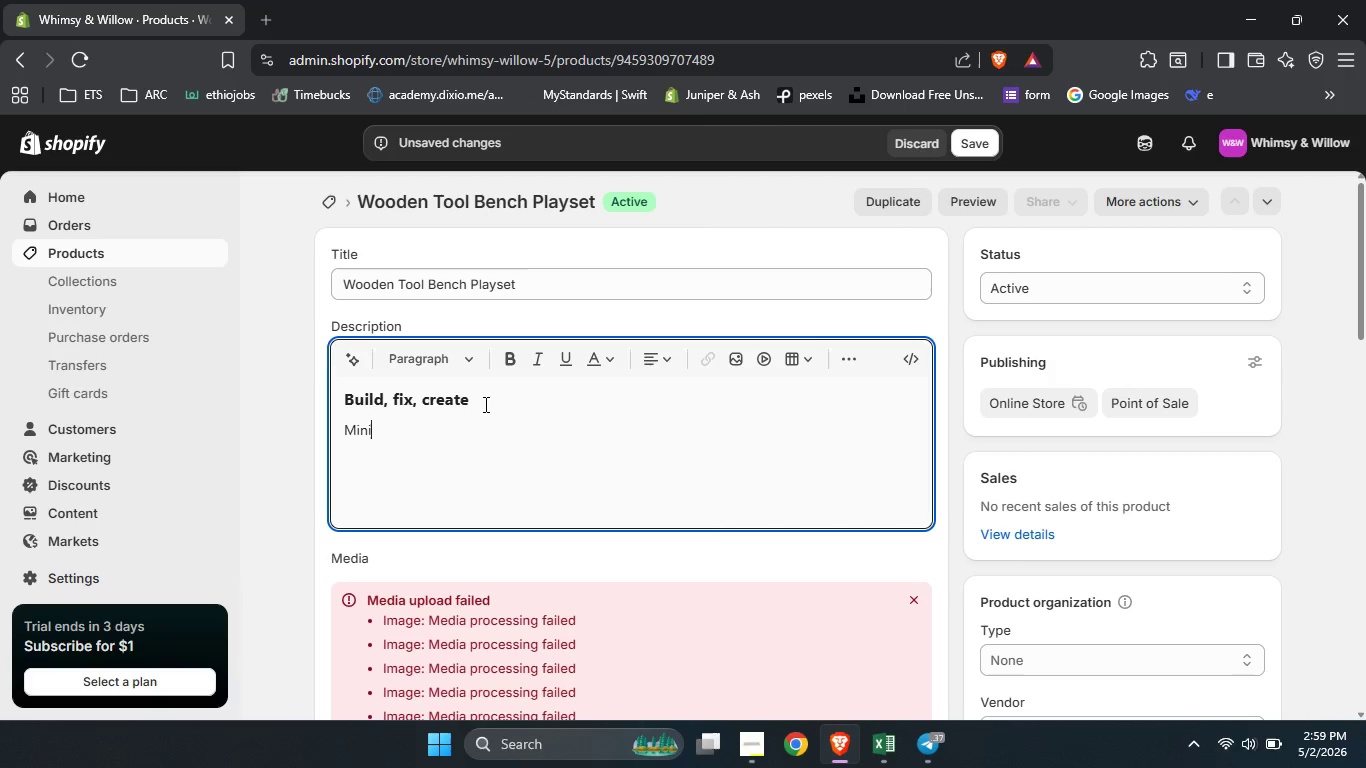 
key(Control+N)
 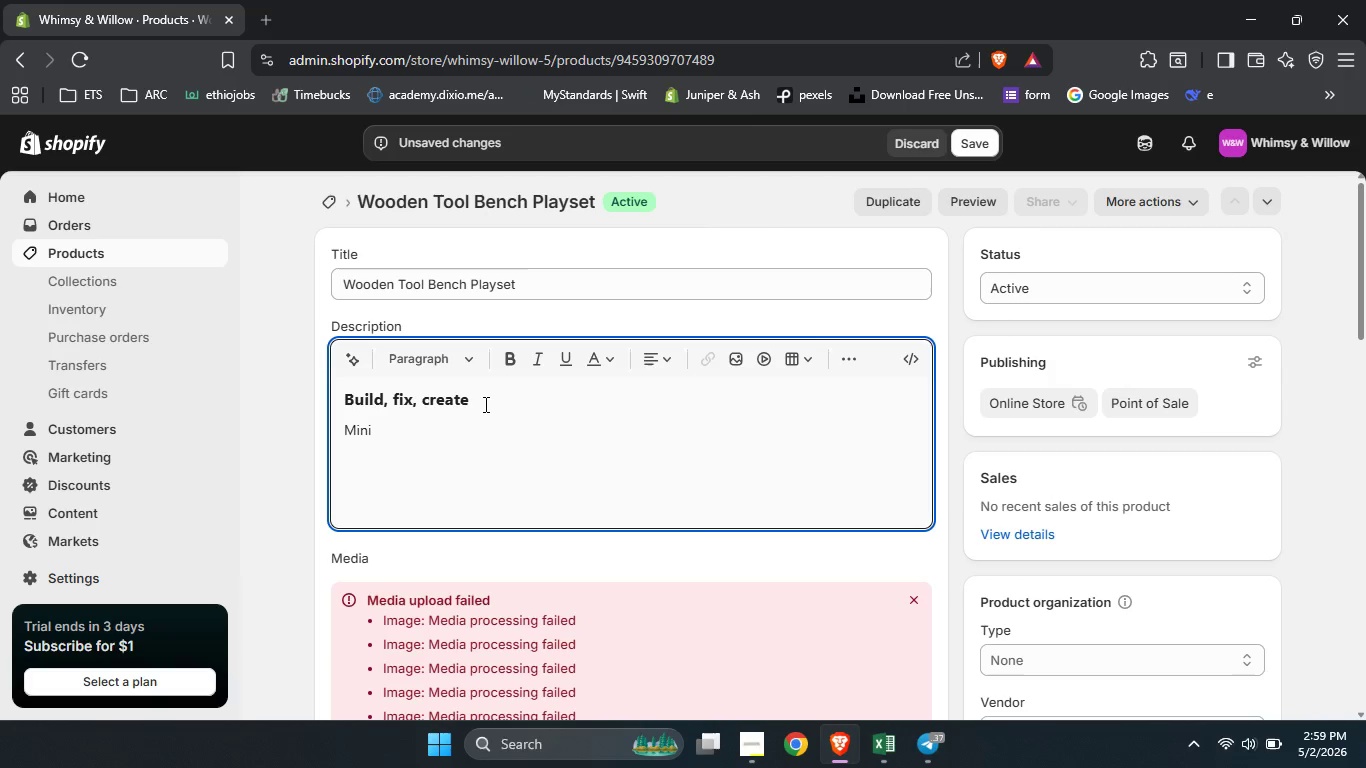 
key(Control+I)
 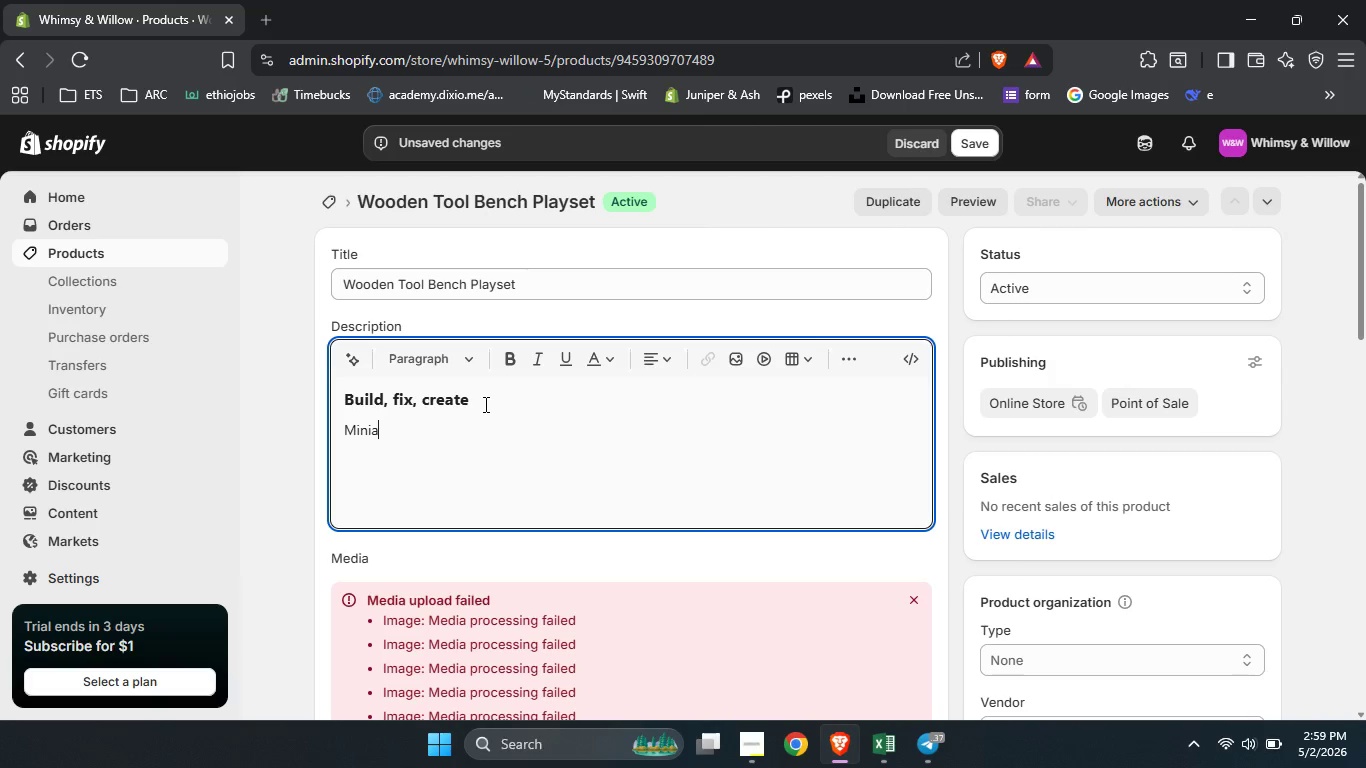 
key(Control+A)
 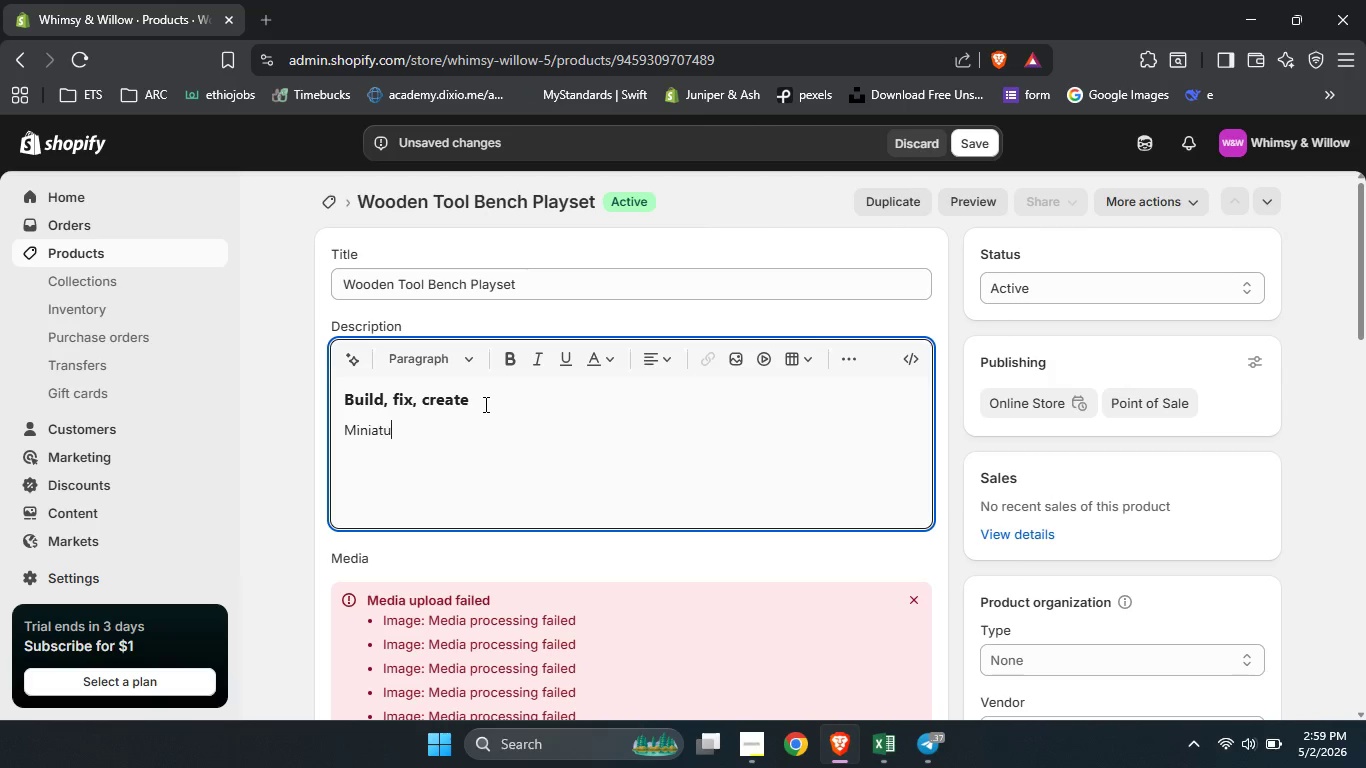 
key(Control+T)
 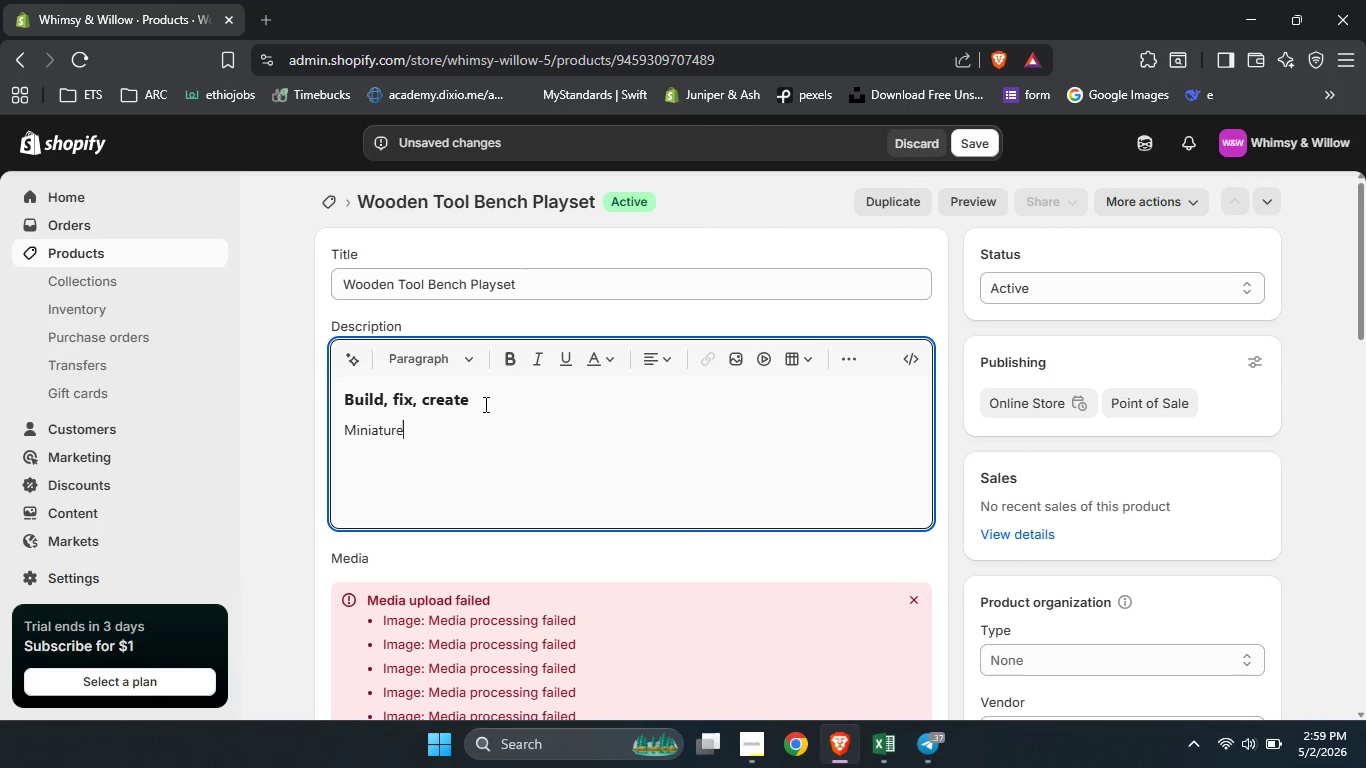 
key(Control+U)
 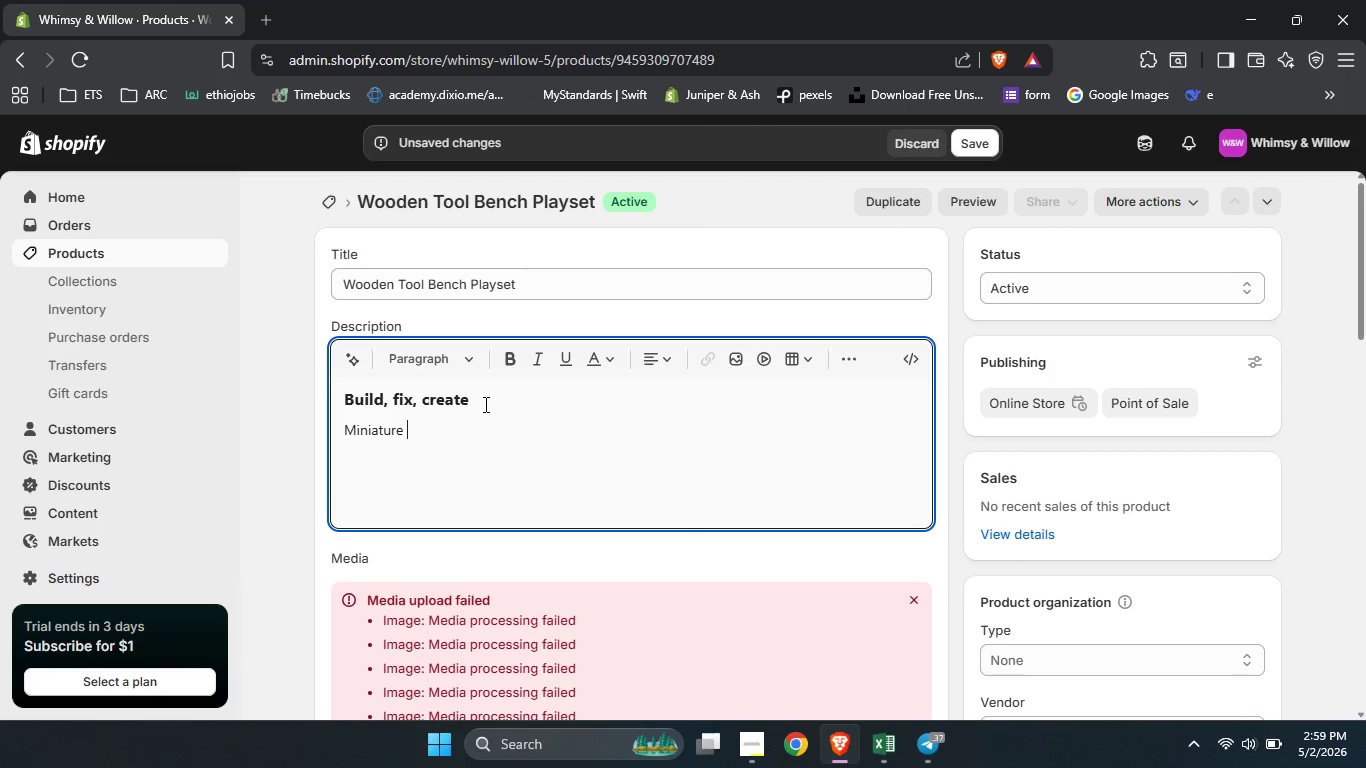 
key(Control+R)
 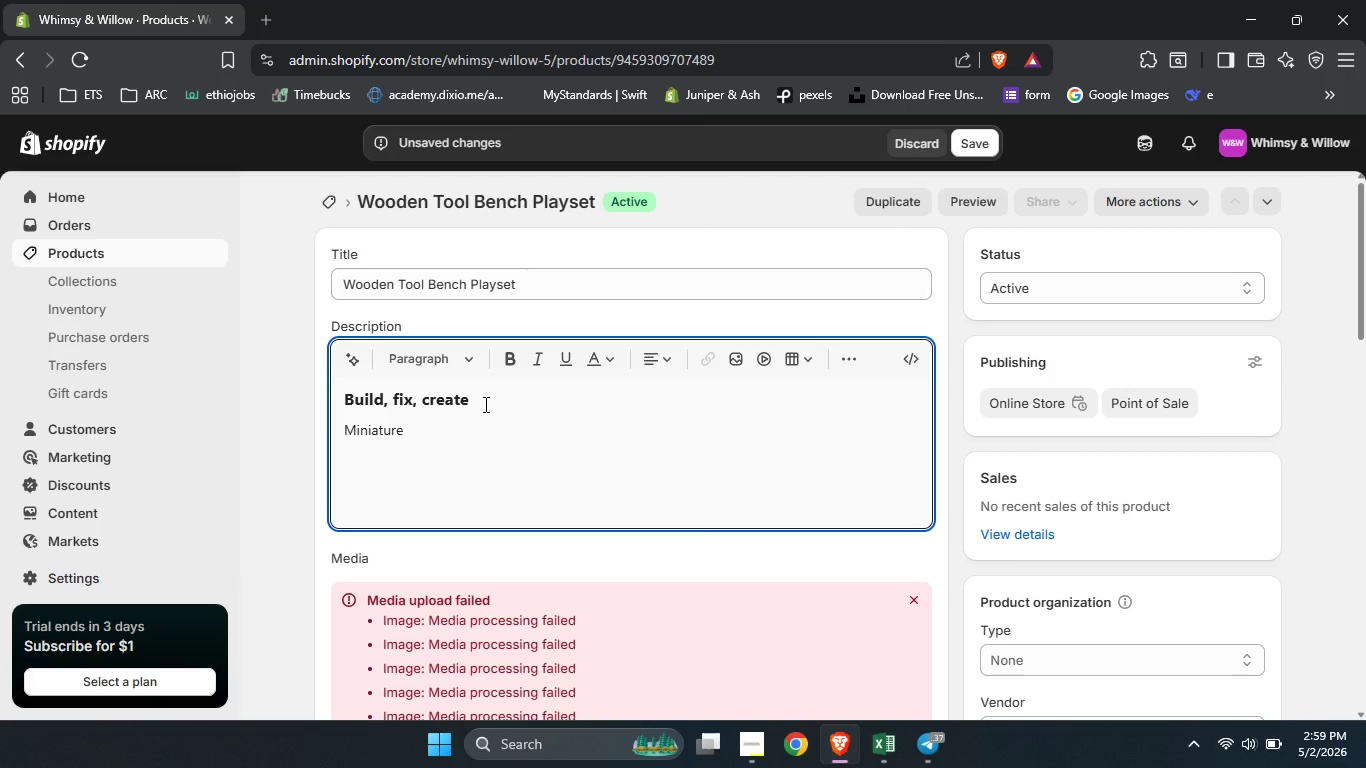 
key(Control+E)
 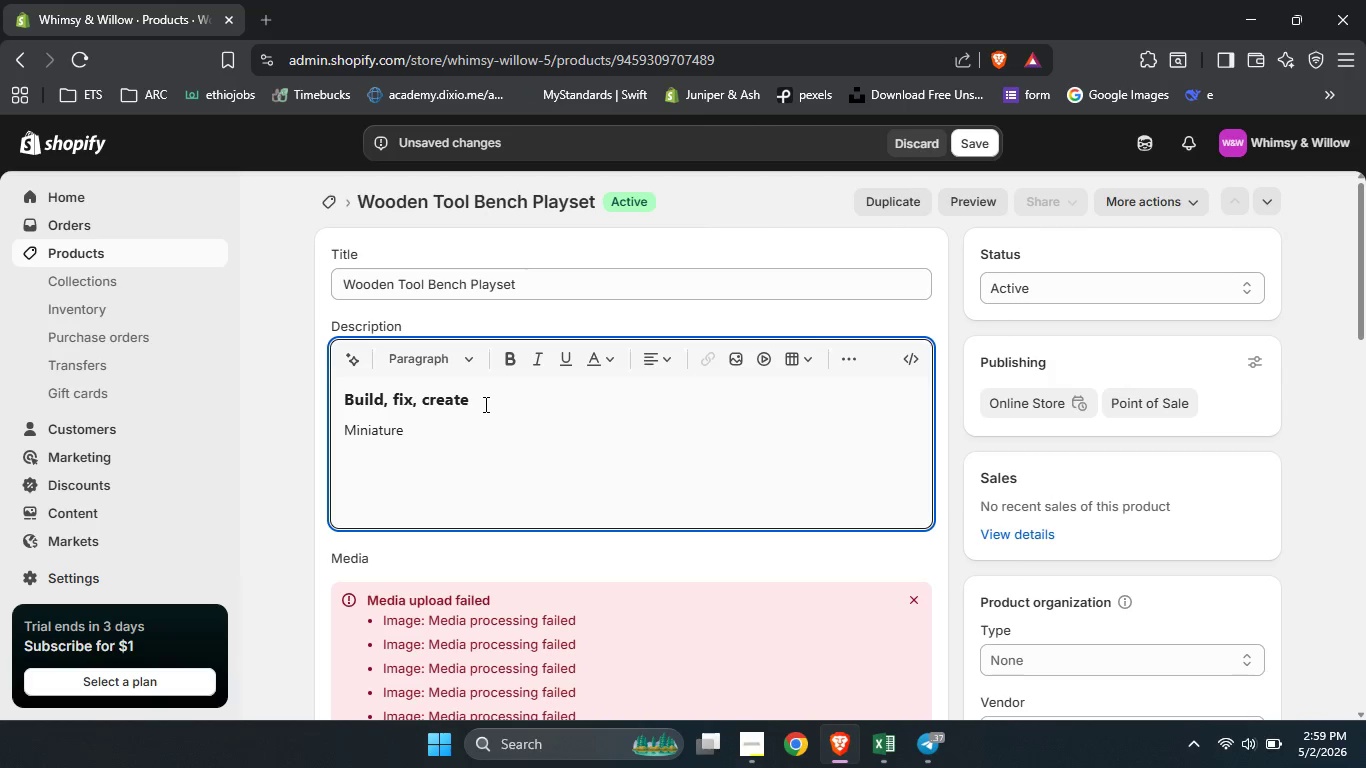 
key(Control+Space)
 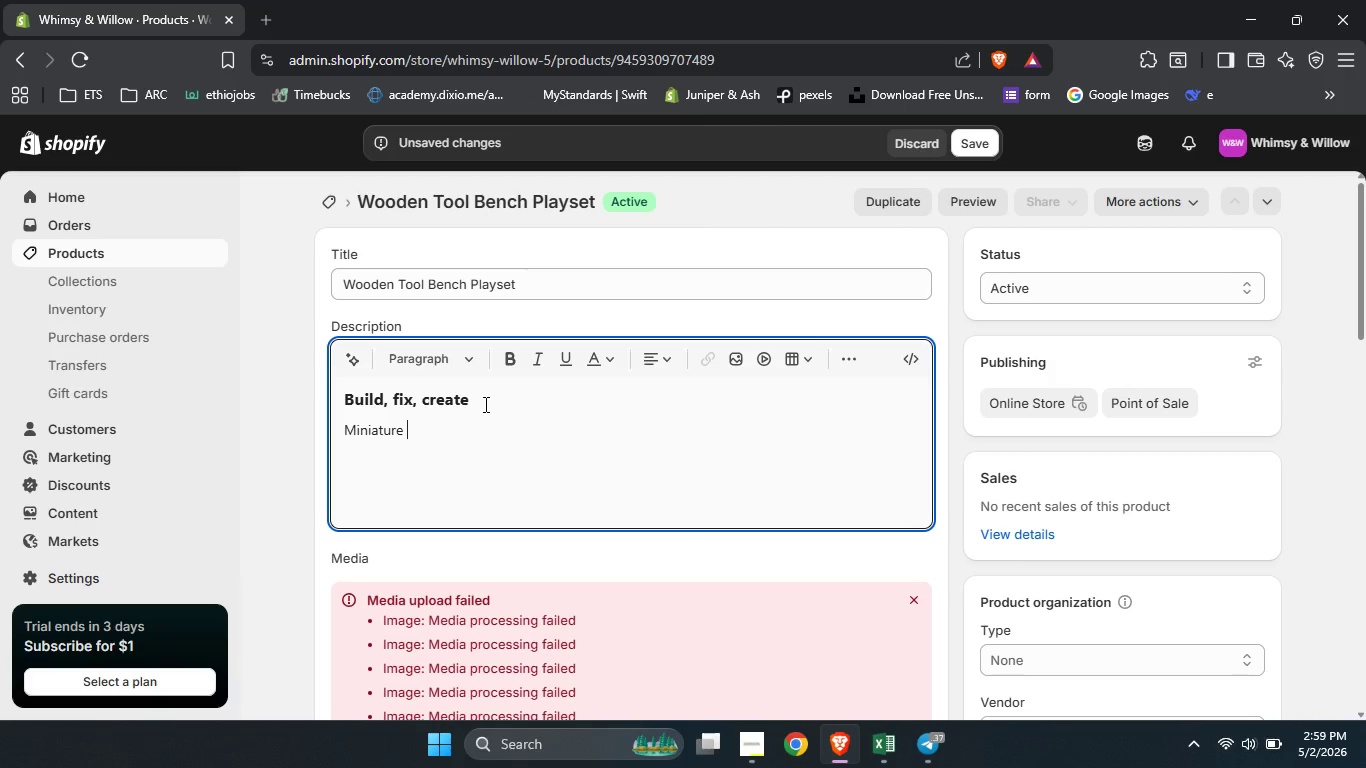 
key(Control+W)
 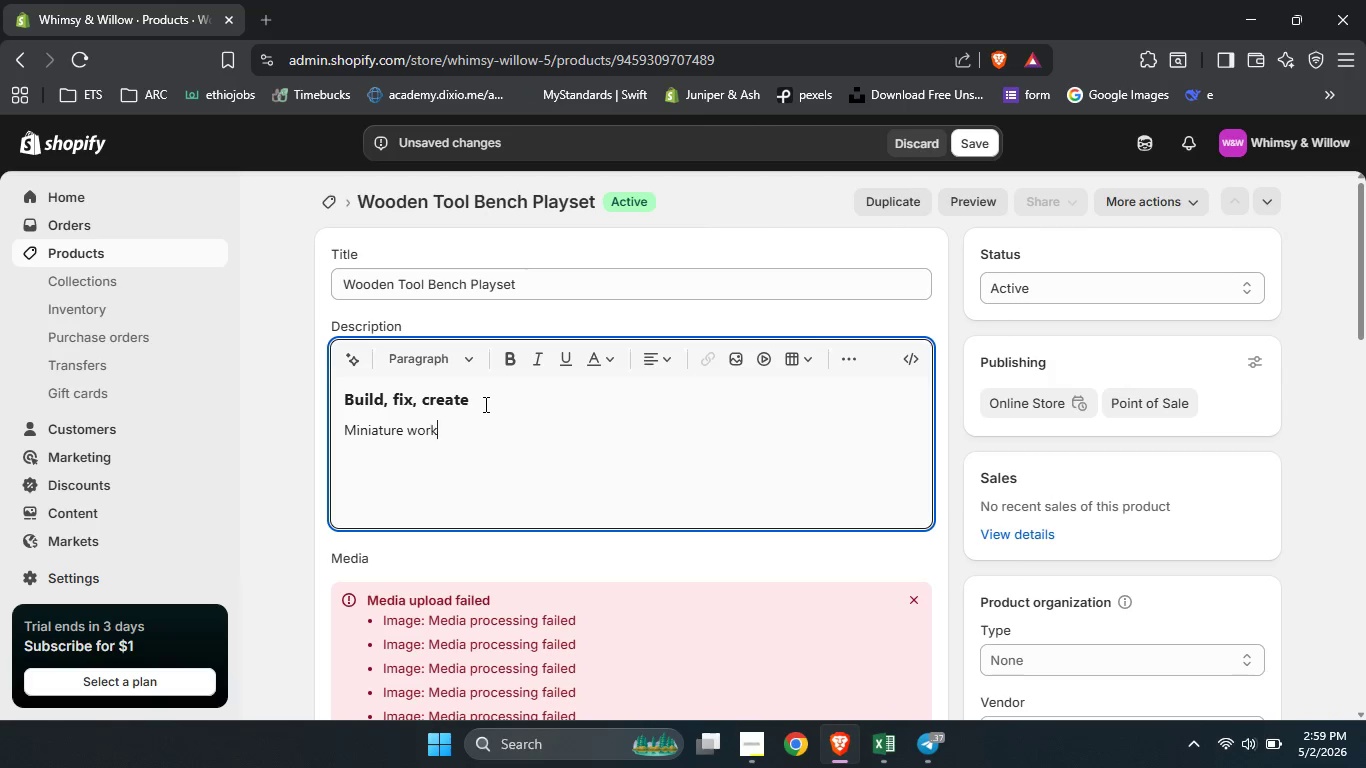 
key(Control+O)
 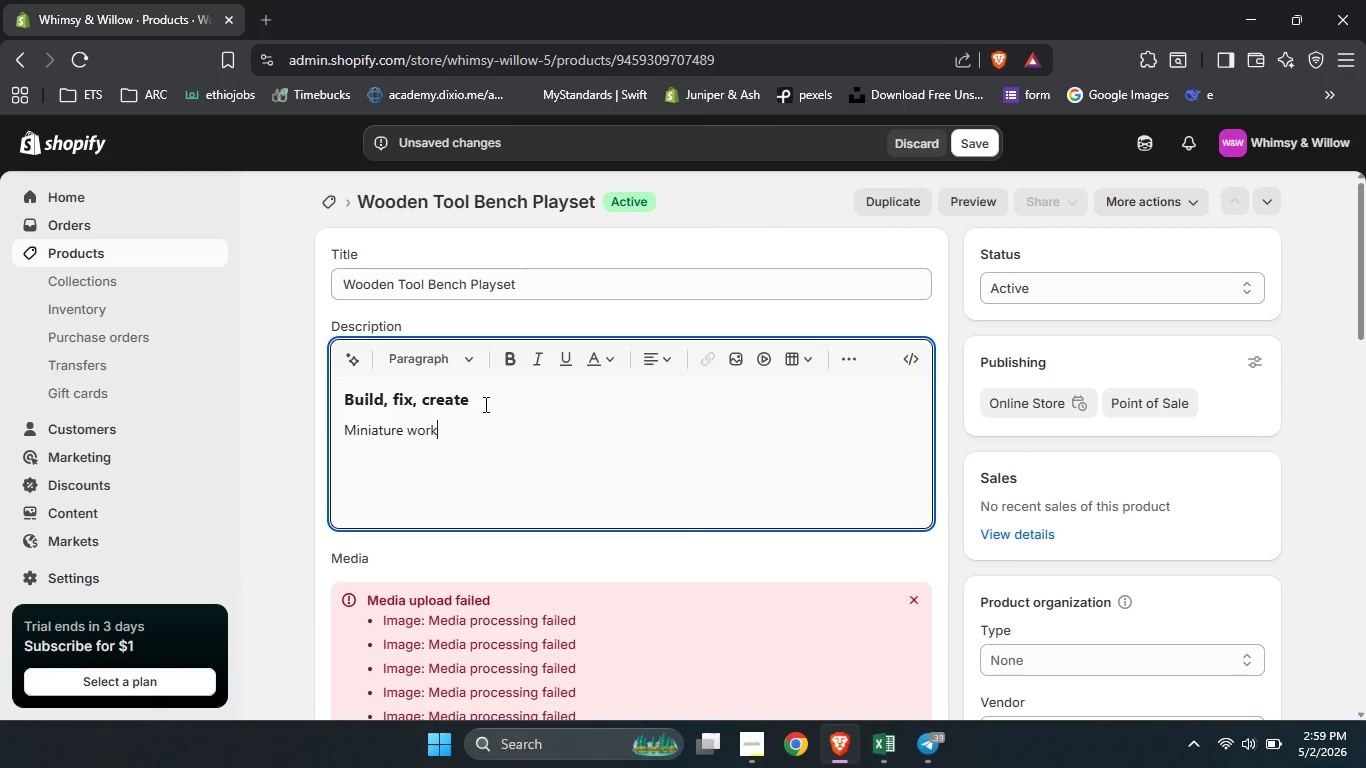 
key(Control+R)
 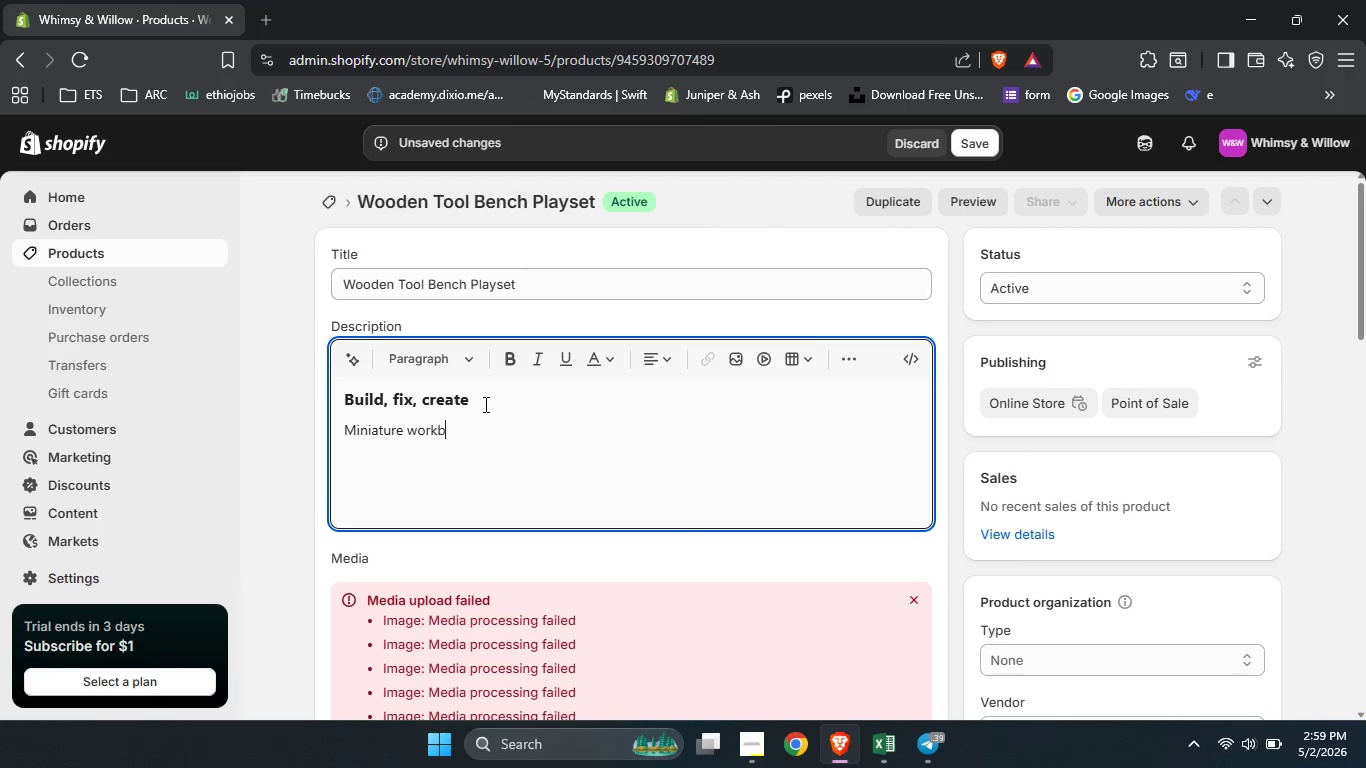 
key(Control+K)
 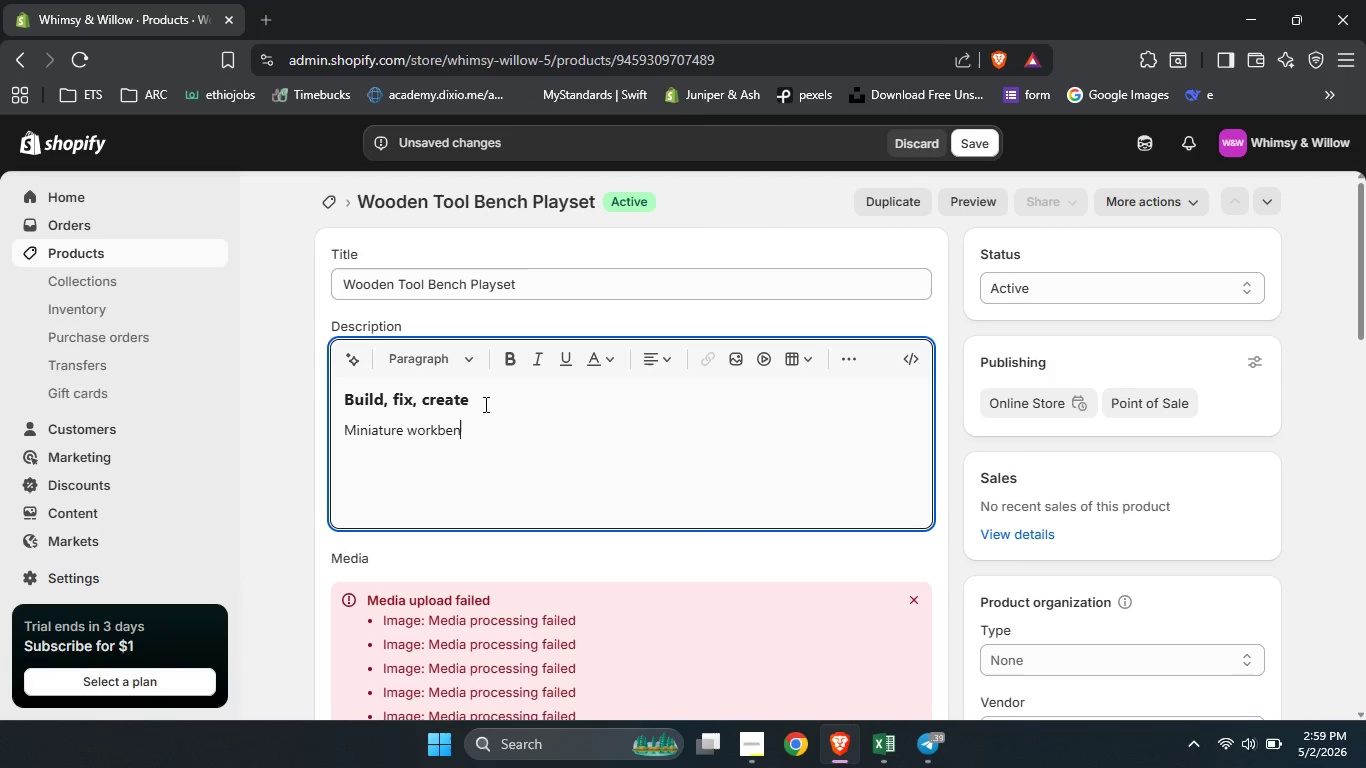 
type(bench wirt=)
key(Backspace)
key(Backspace)
key(Backspace)
type(th hammer, screwdriver, and bolts. Grate for litt;e builders.)
 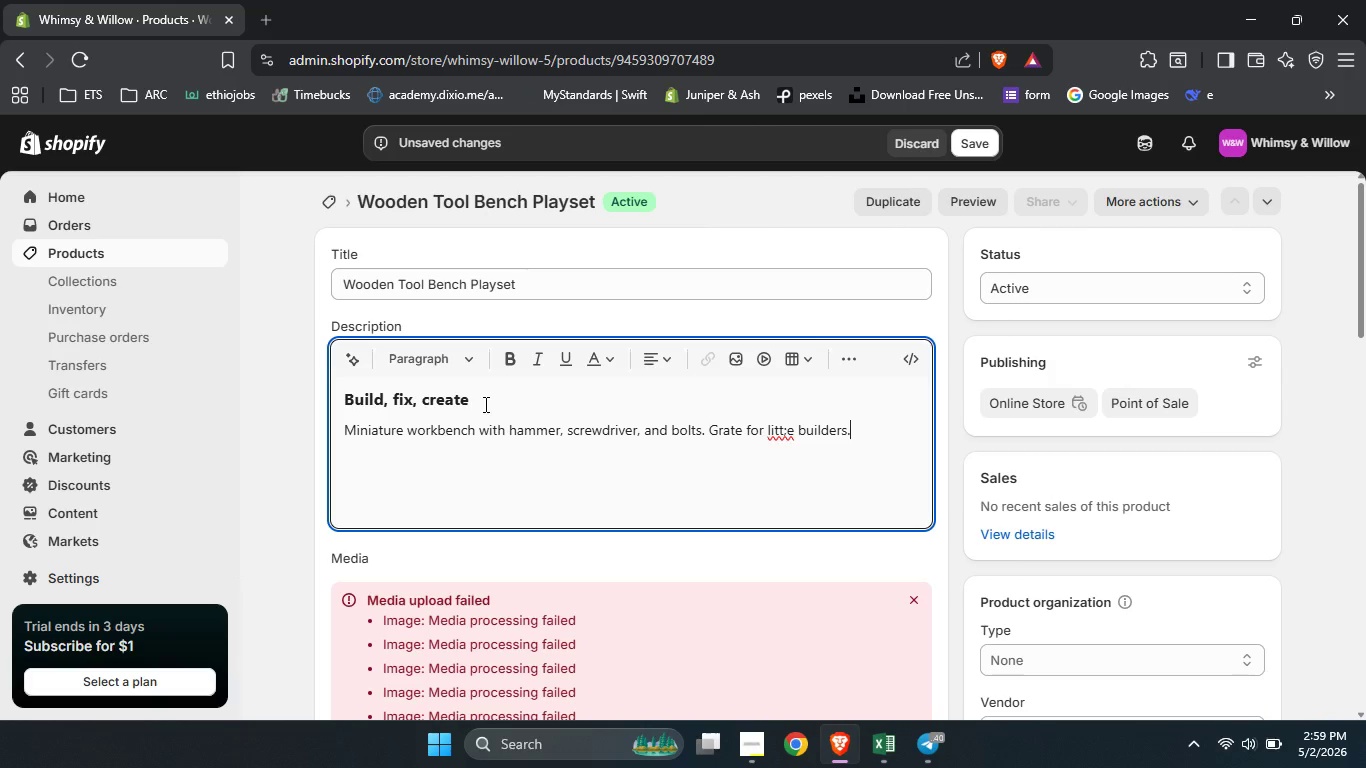 
left_click([789, 430])
 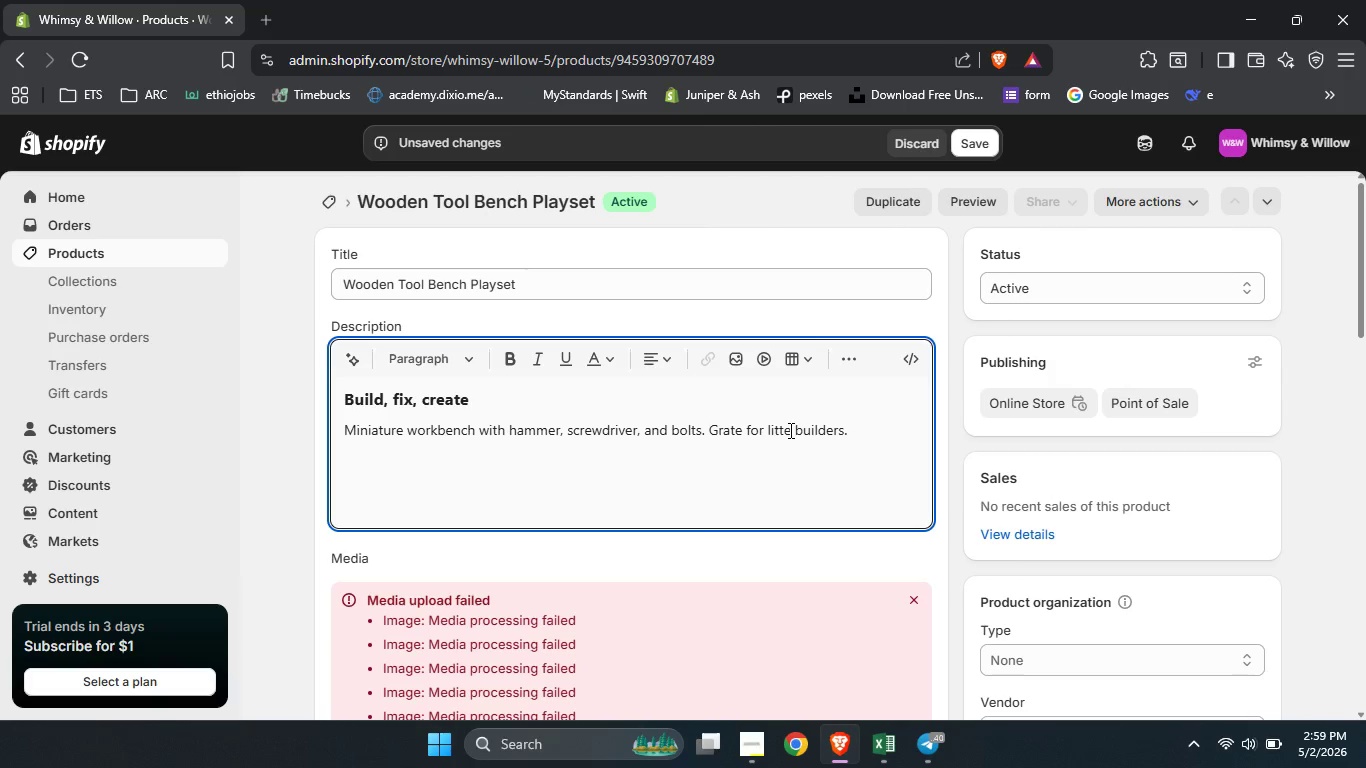 
key(Backspace)
 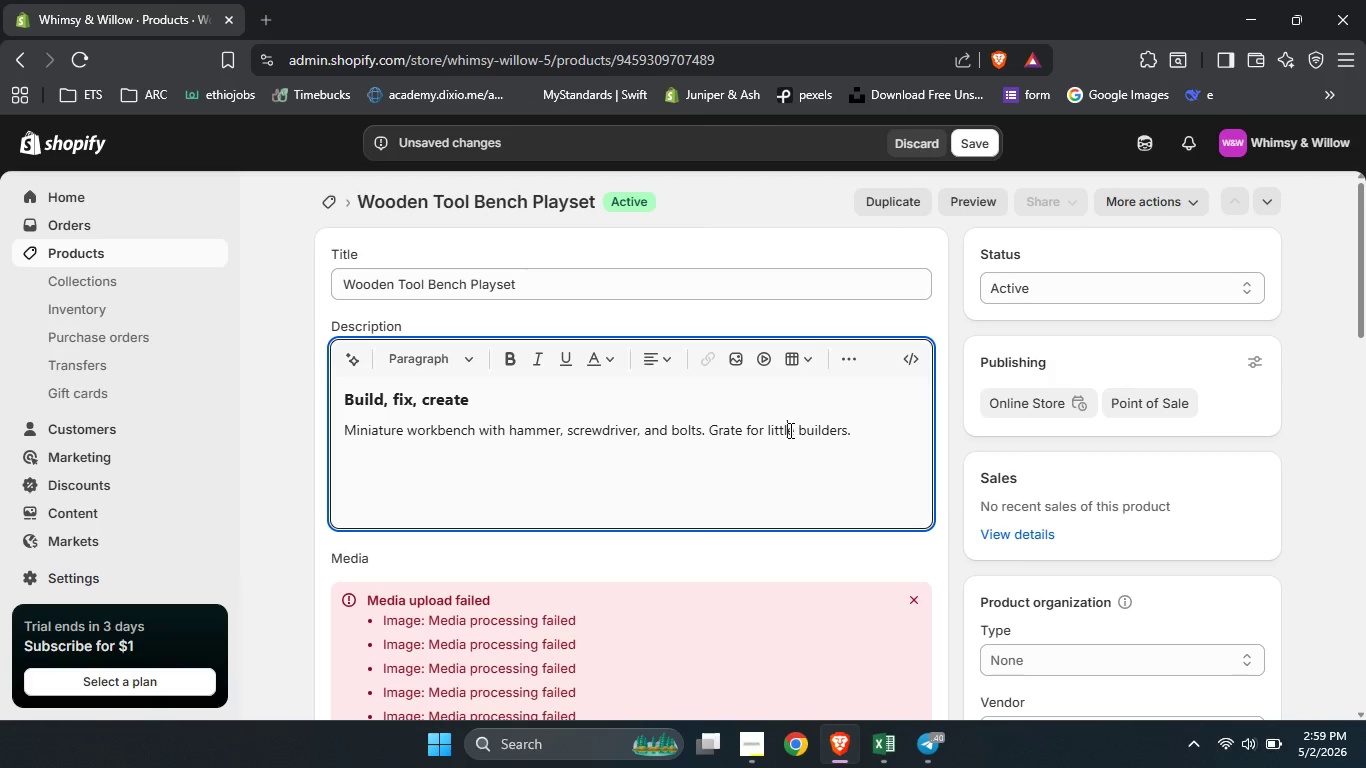 
key(L)
 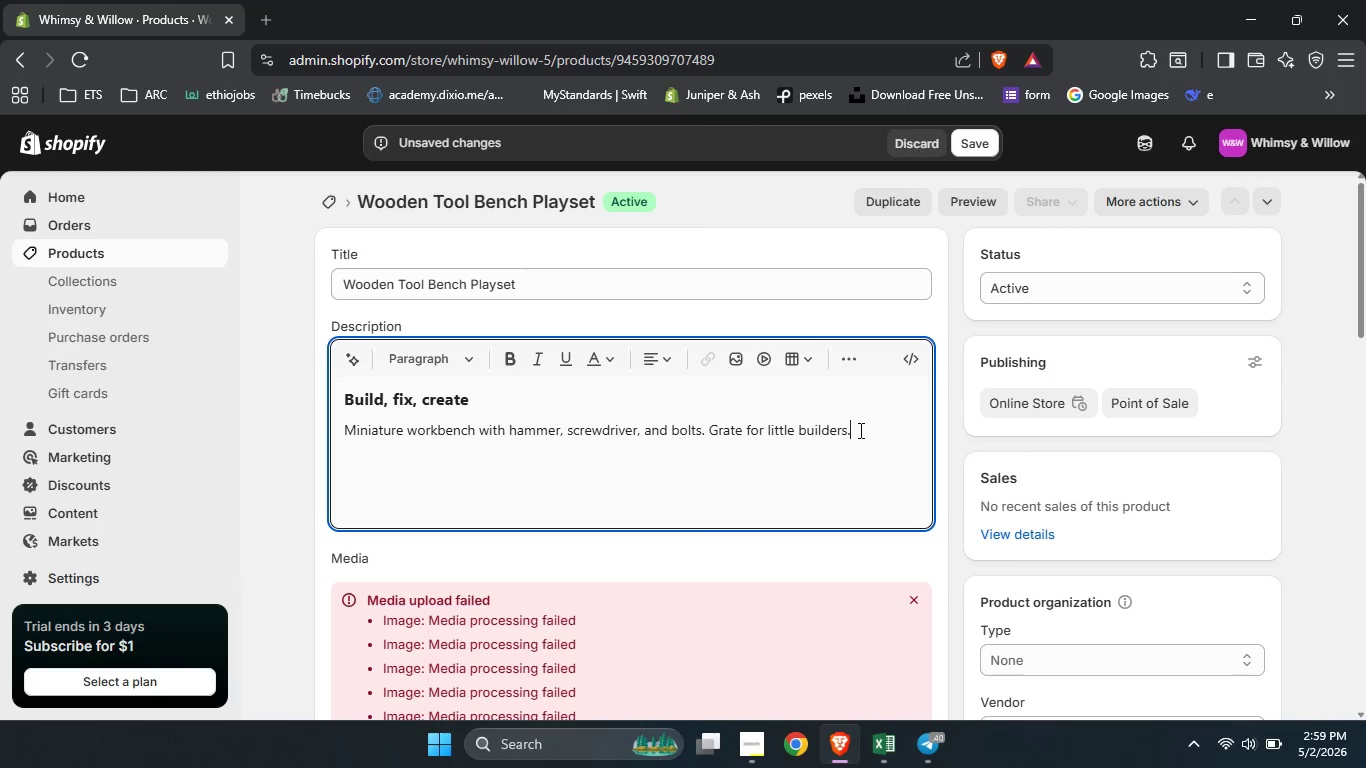 
left_click([859, 430])
 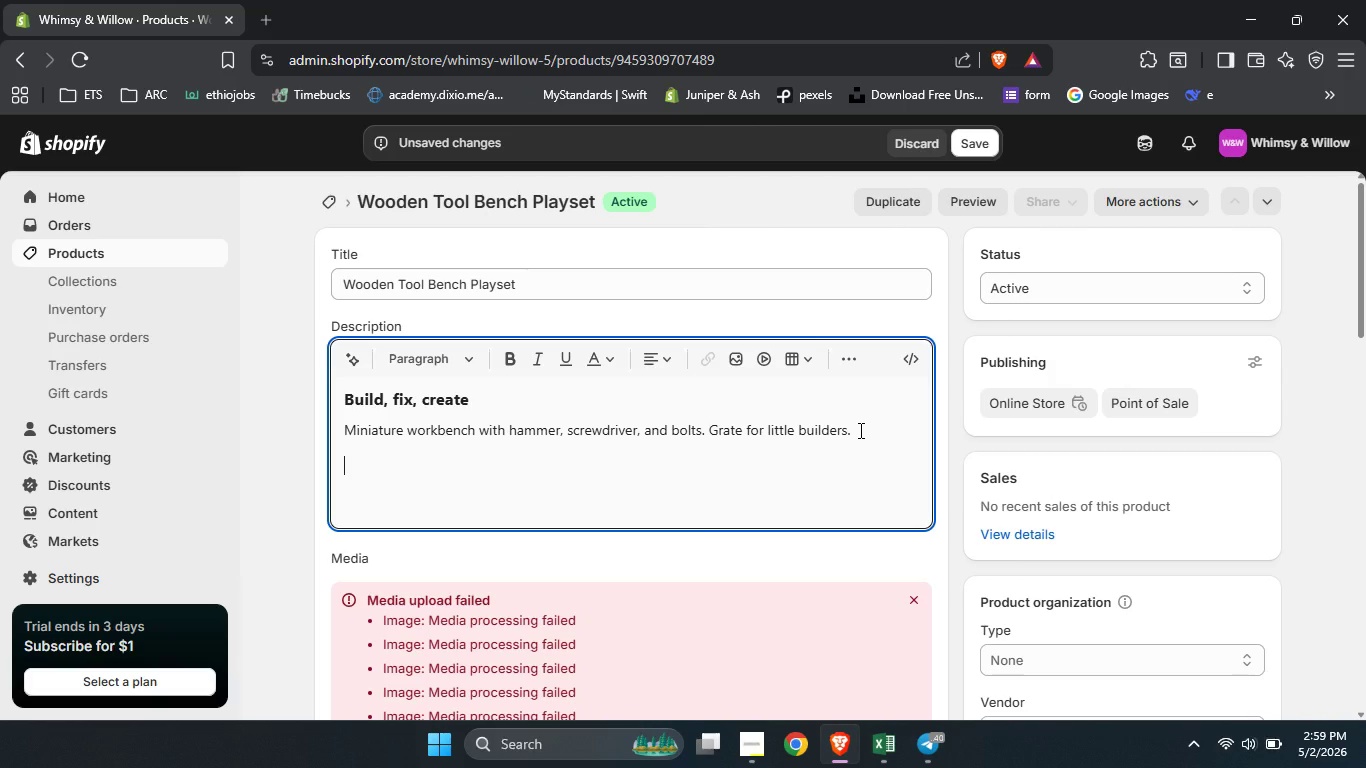 
key(Enter)
 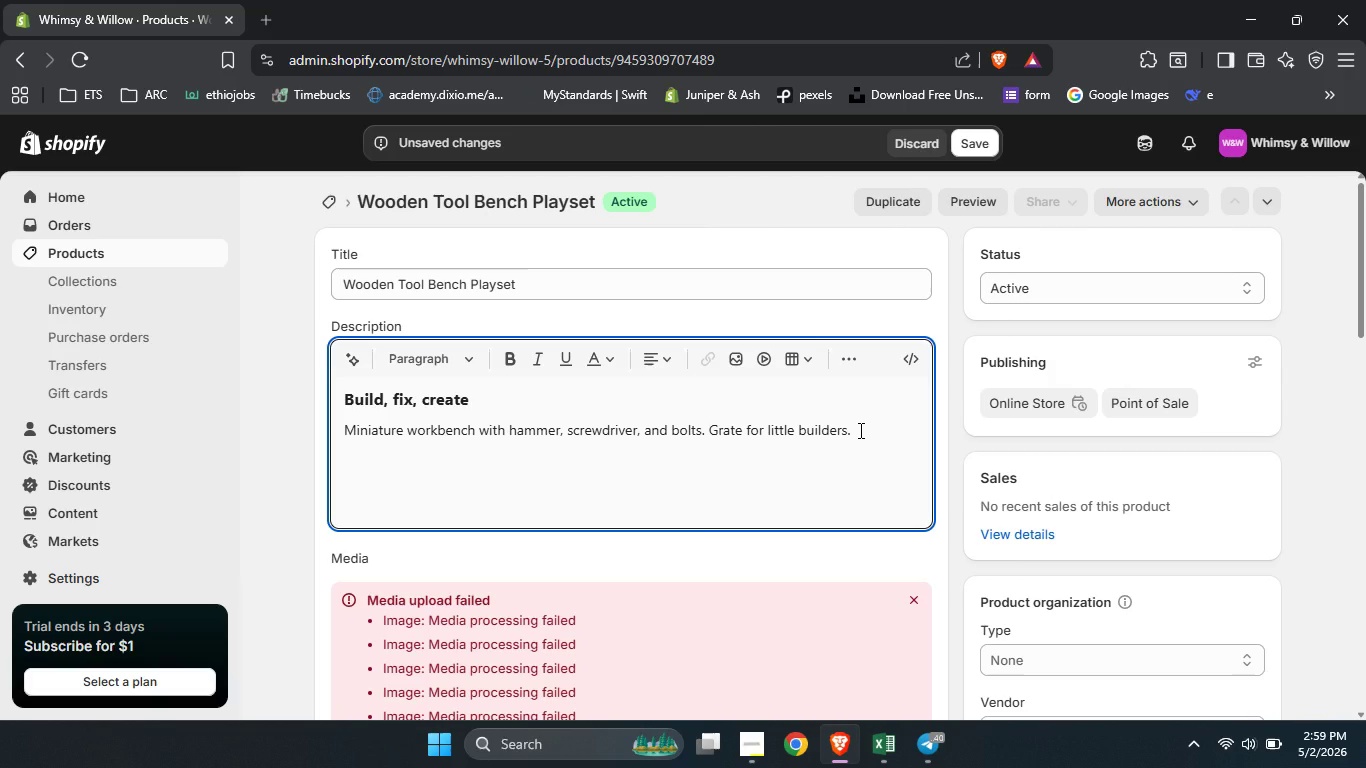 
type(Product Highlights)
 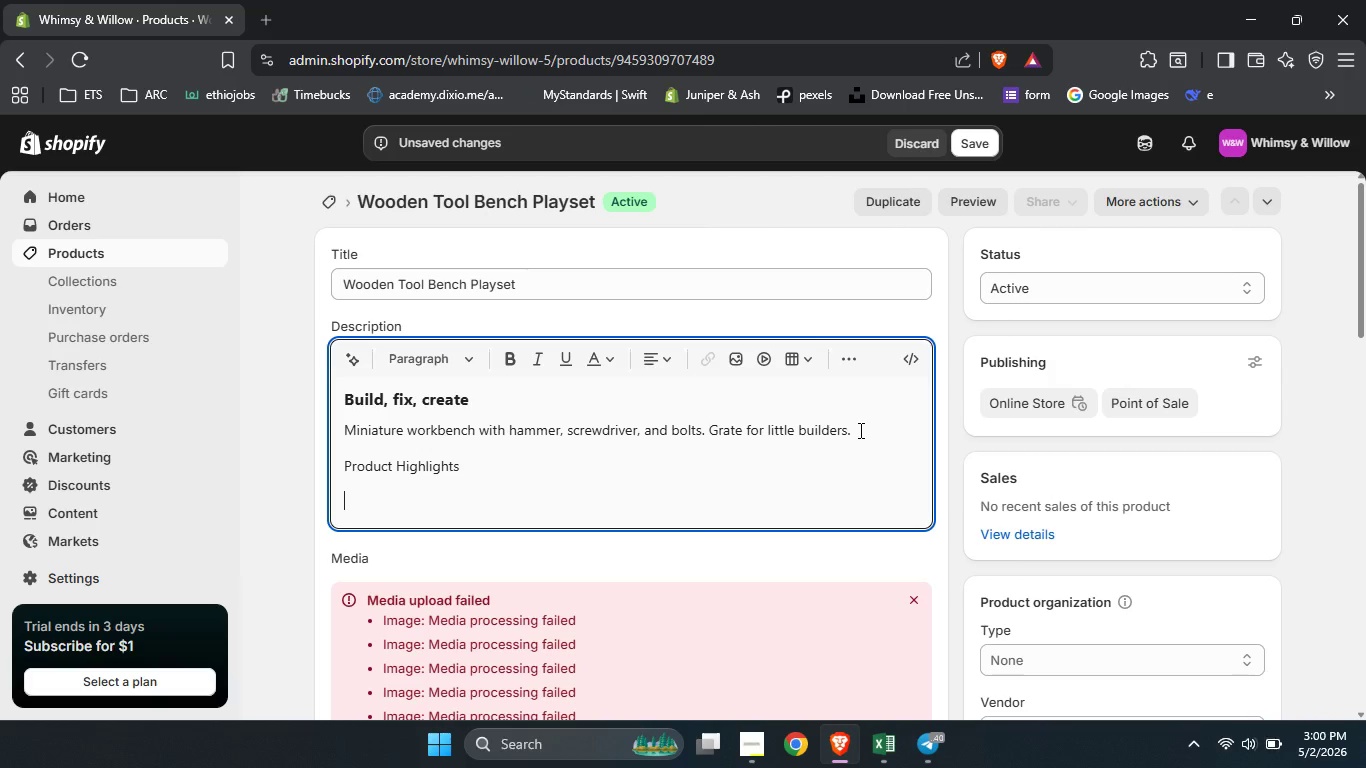 
key(Enter)
 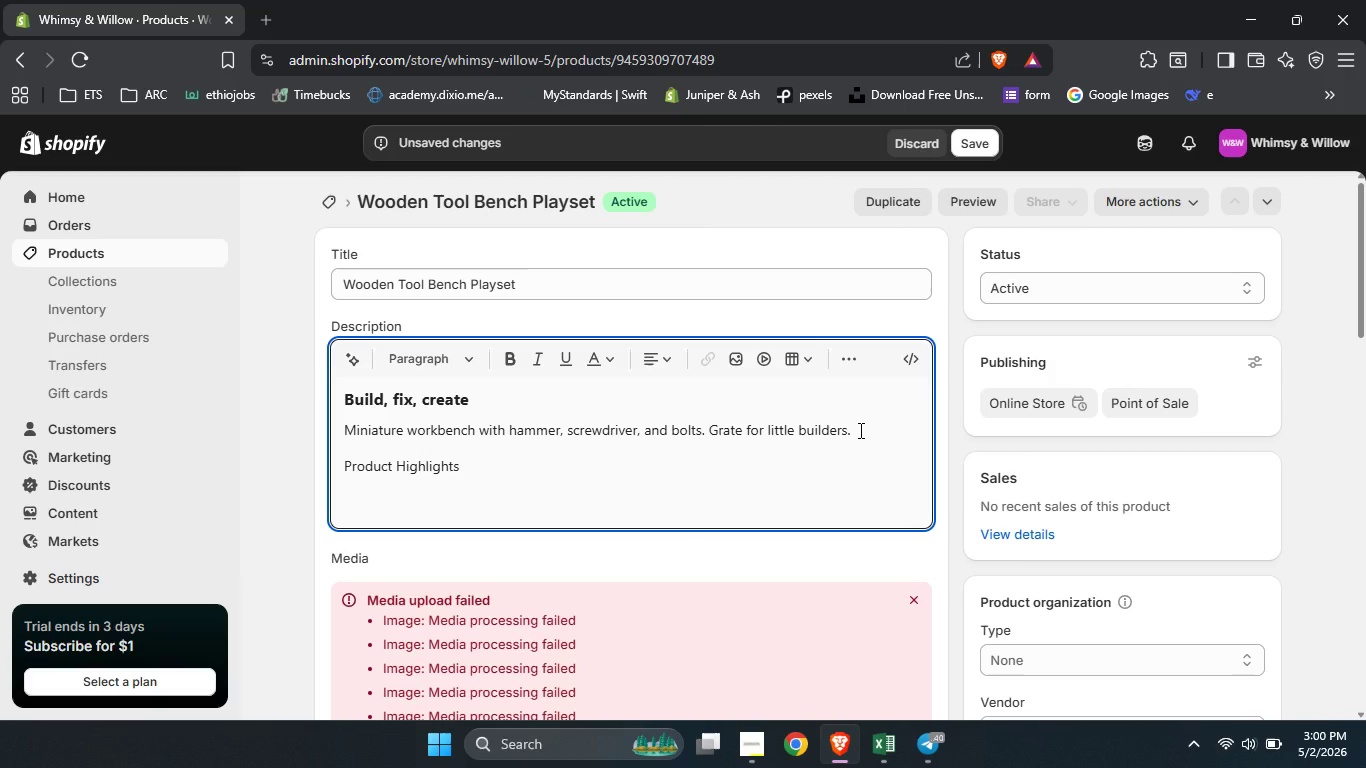 
hold_key(key=ShiftLeft, duration=1.5)
 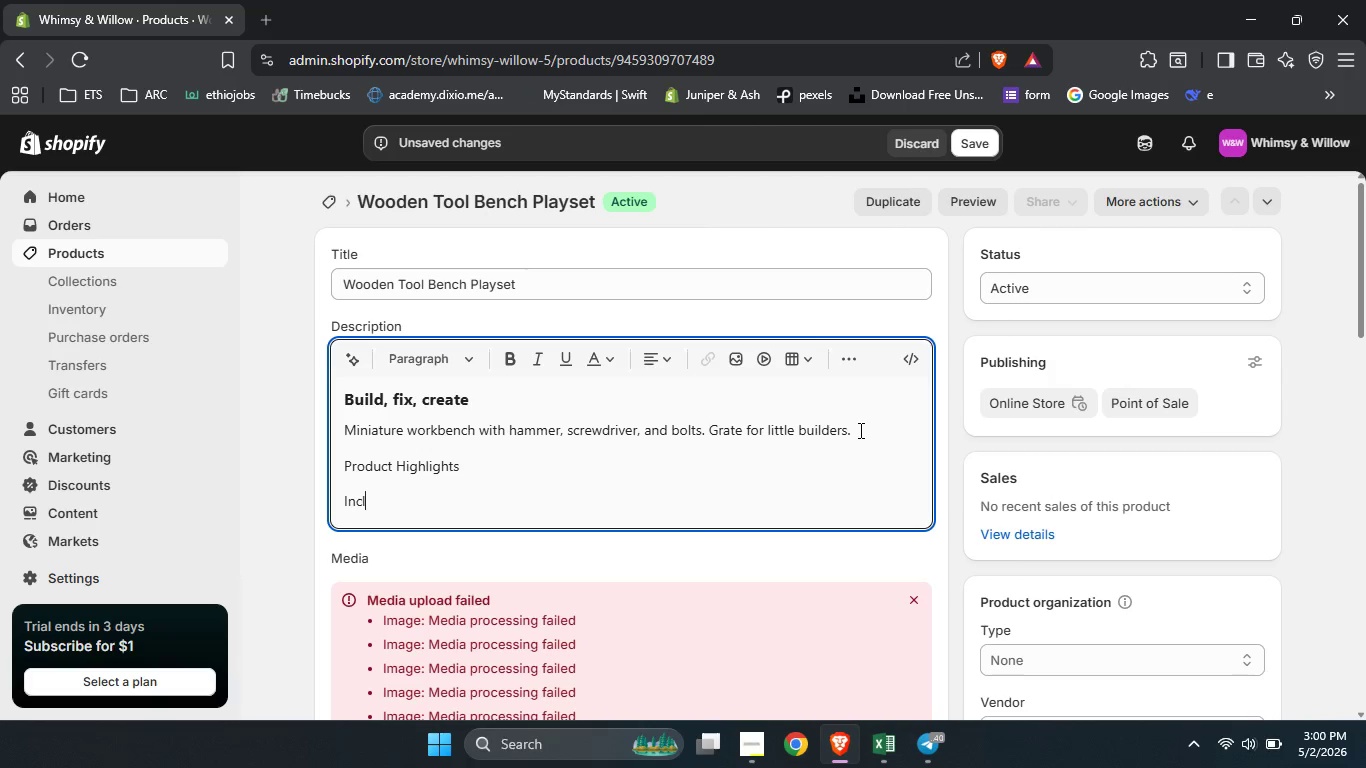 
type(Includes hammer, screwdriver, and n)
key(Backspace)
type(bolts)
 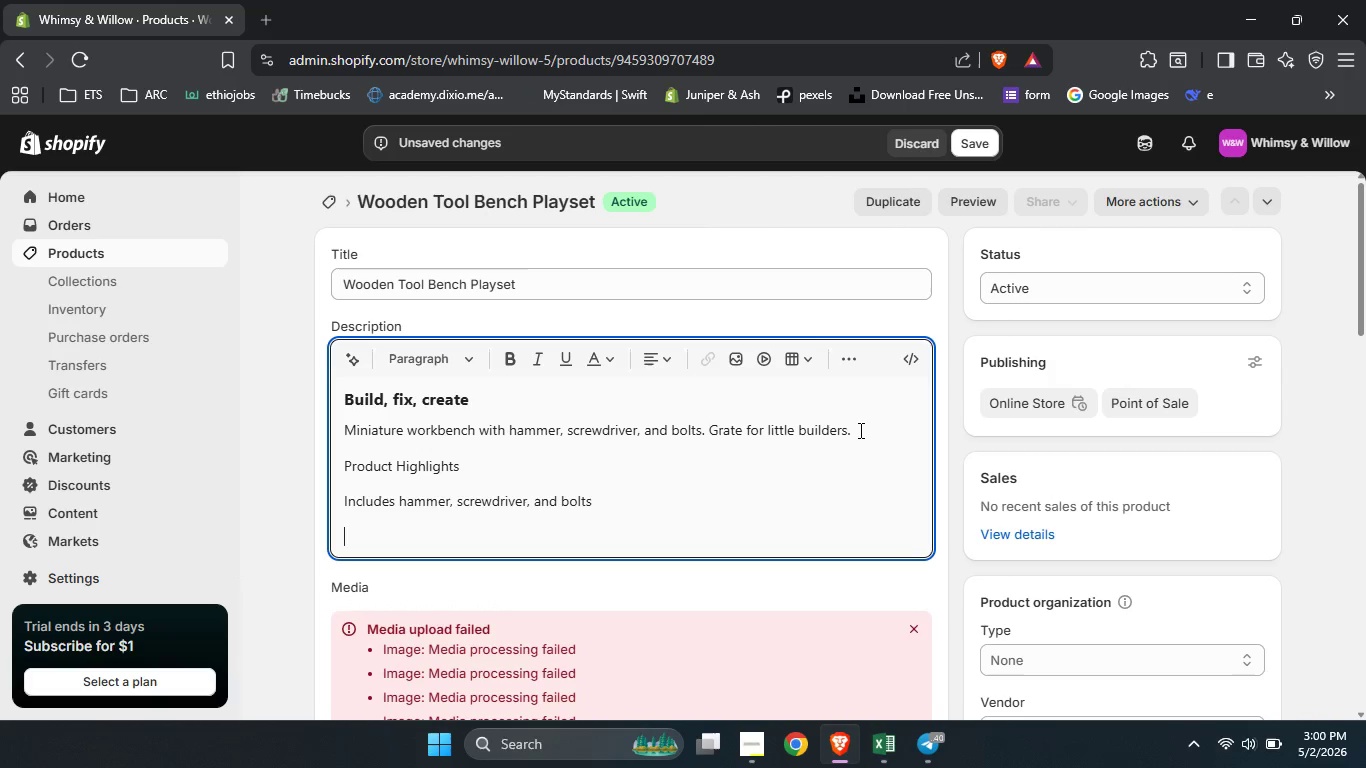 
key(Enter)
 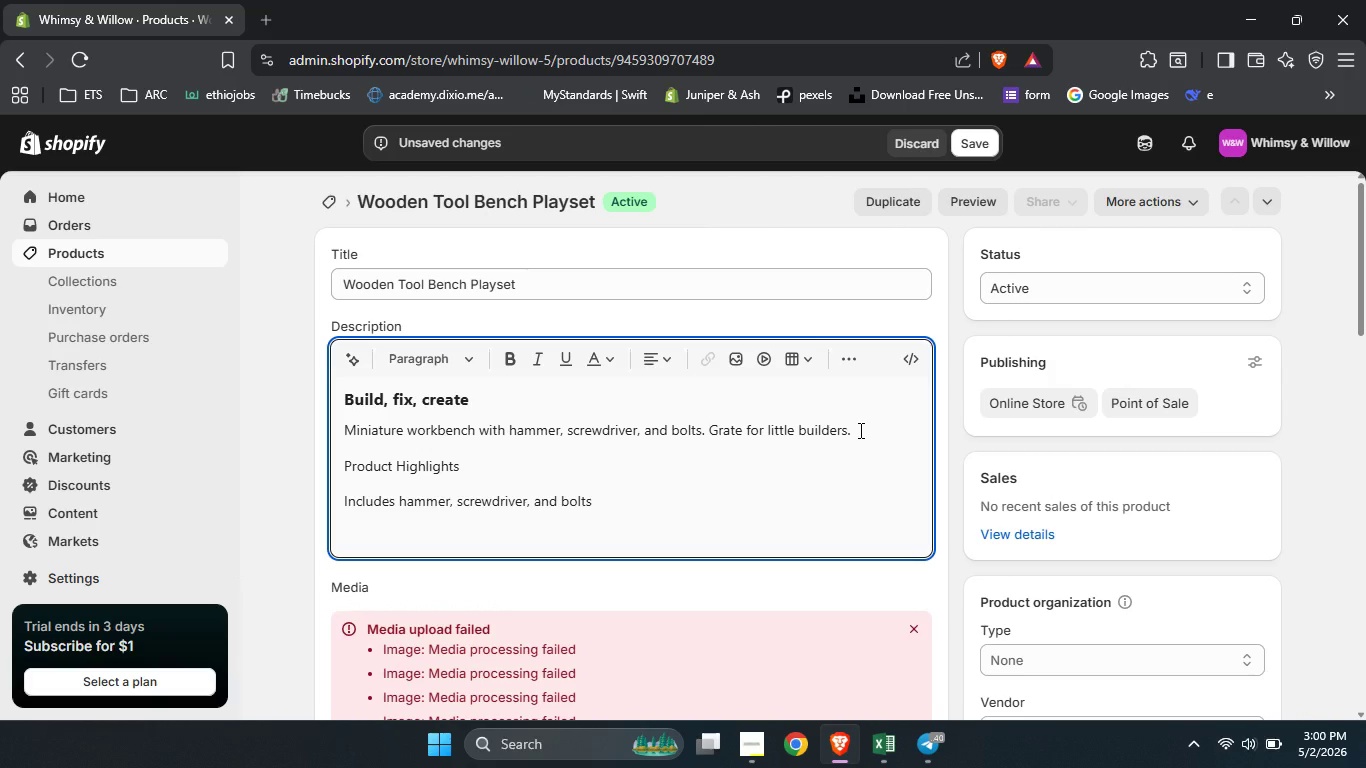 
type(Miniature )
 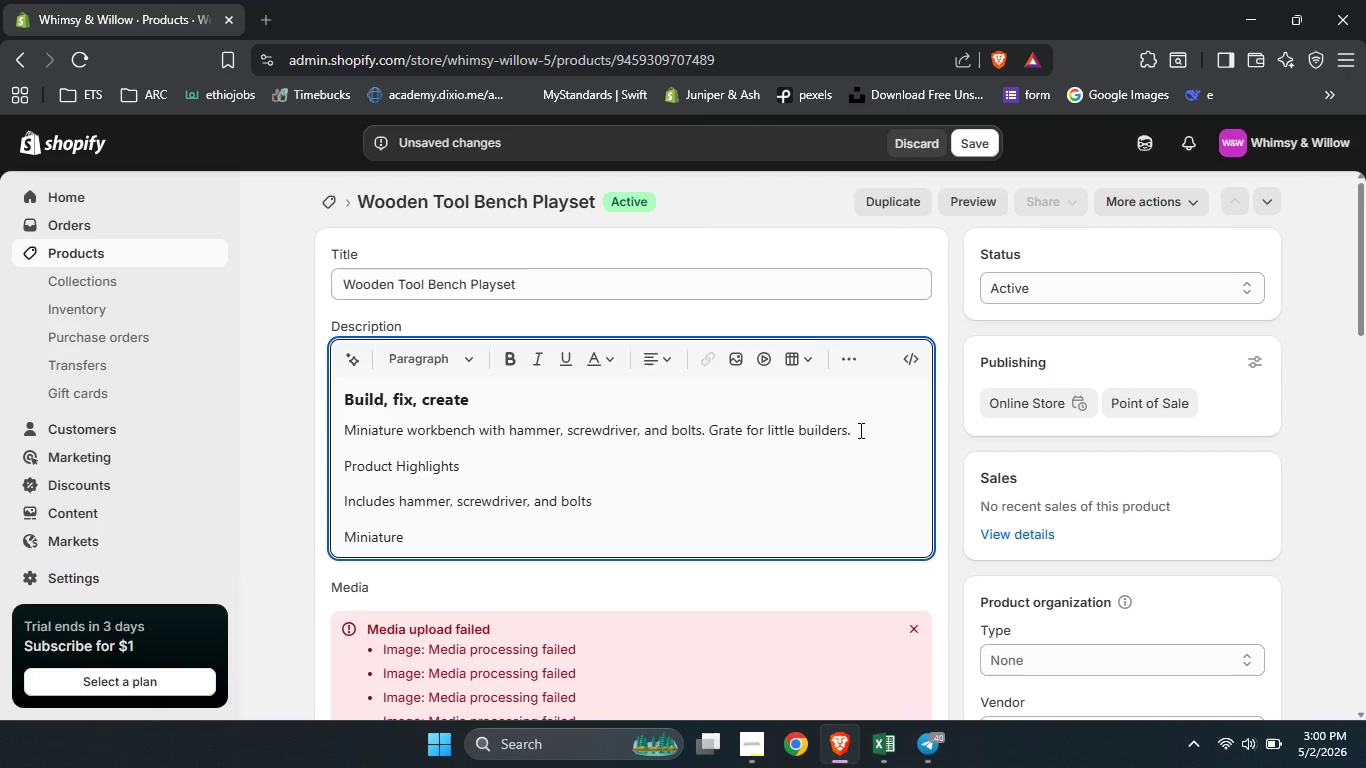 
type(workbench design)
 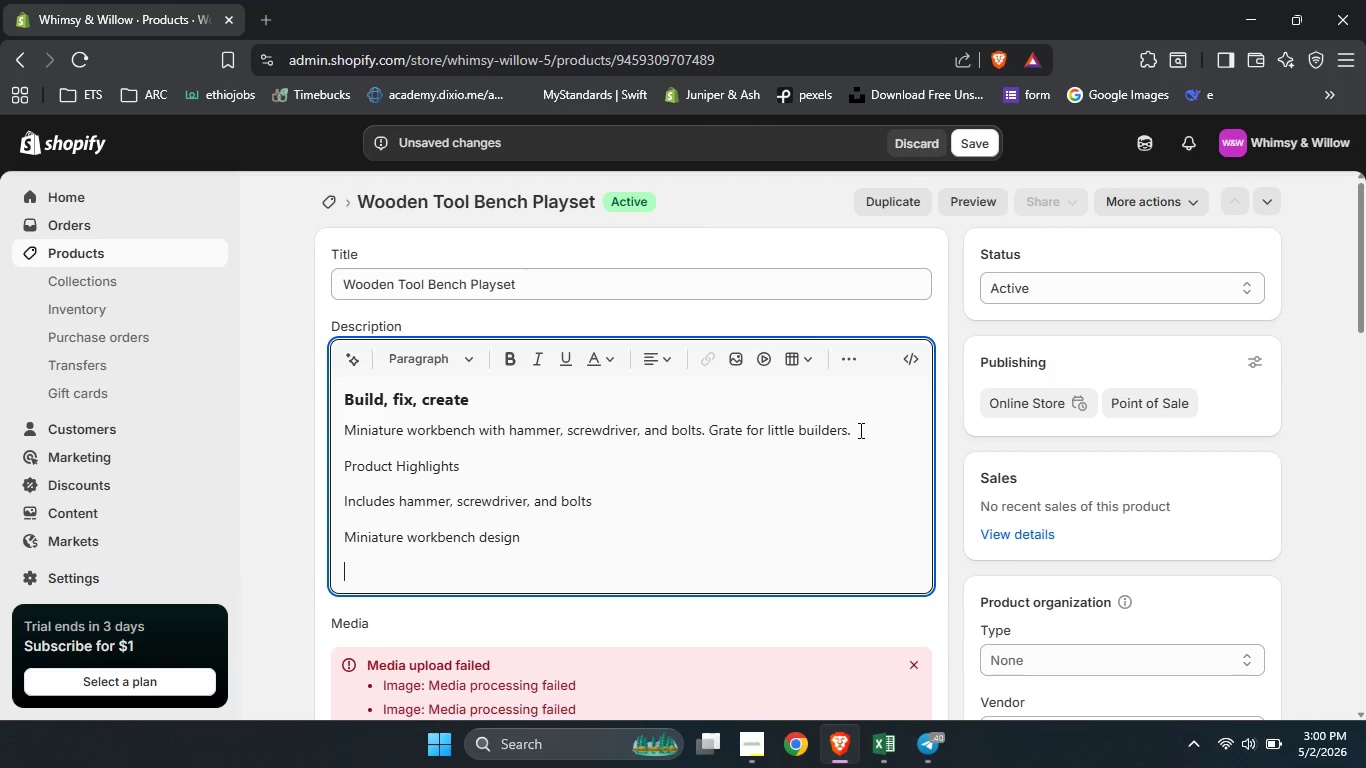 
key(Enter)
 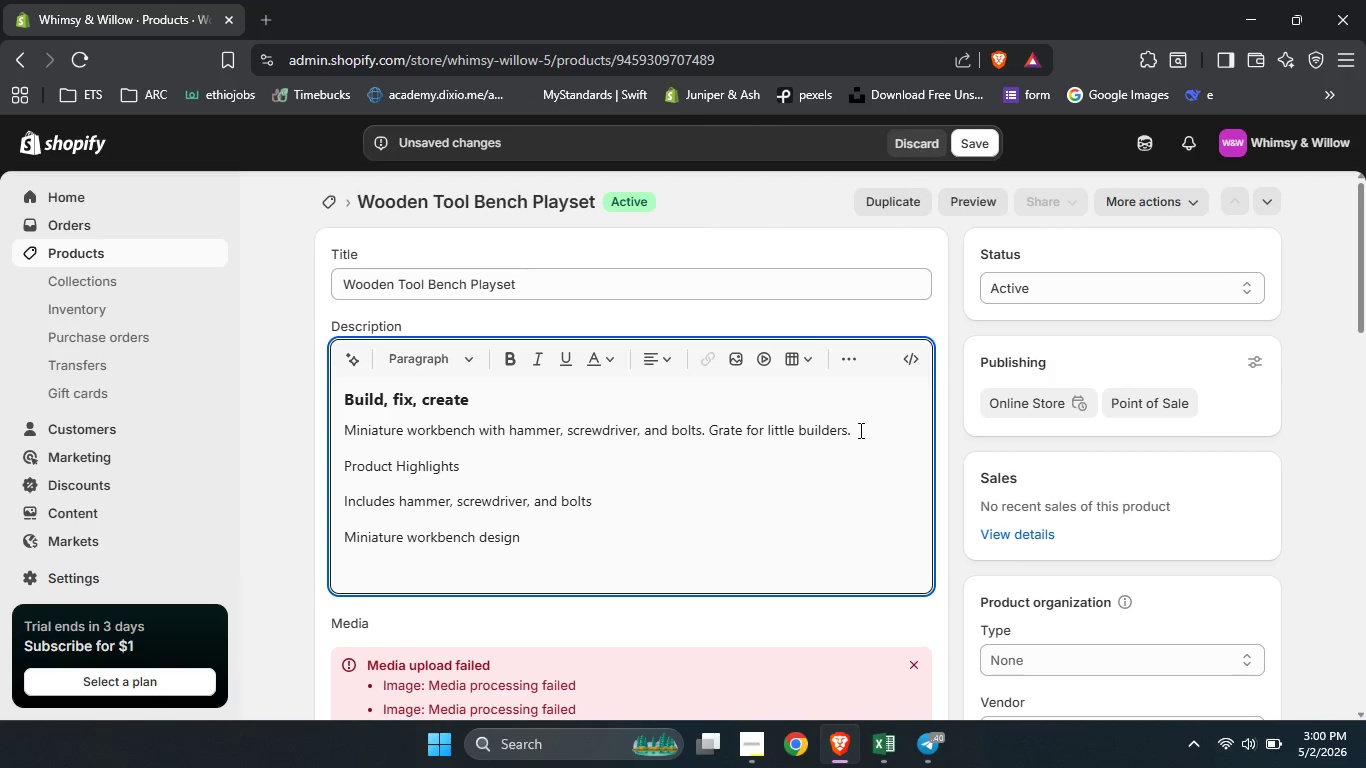 
type(Encourages cretu)
key(Backspace)
type(ivity )
 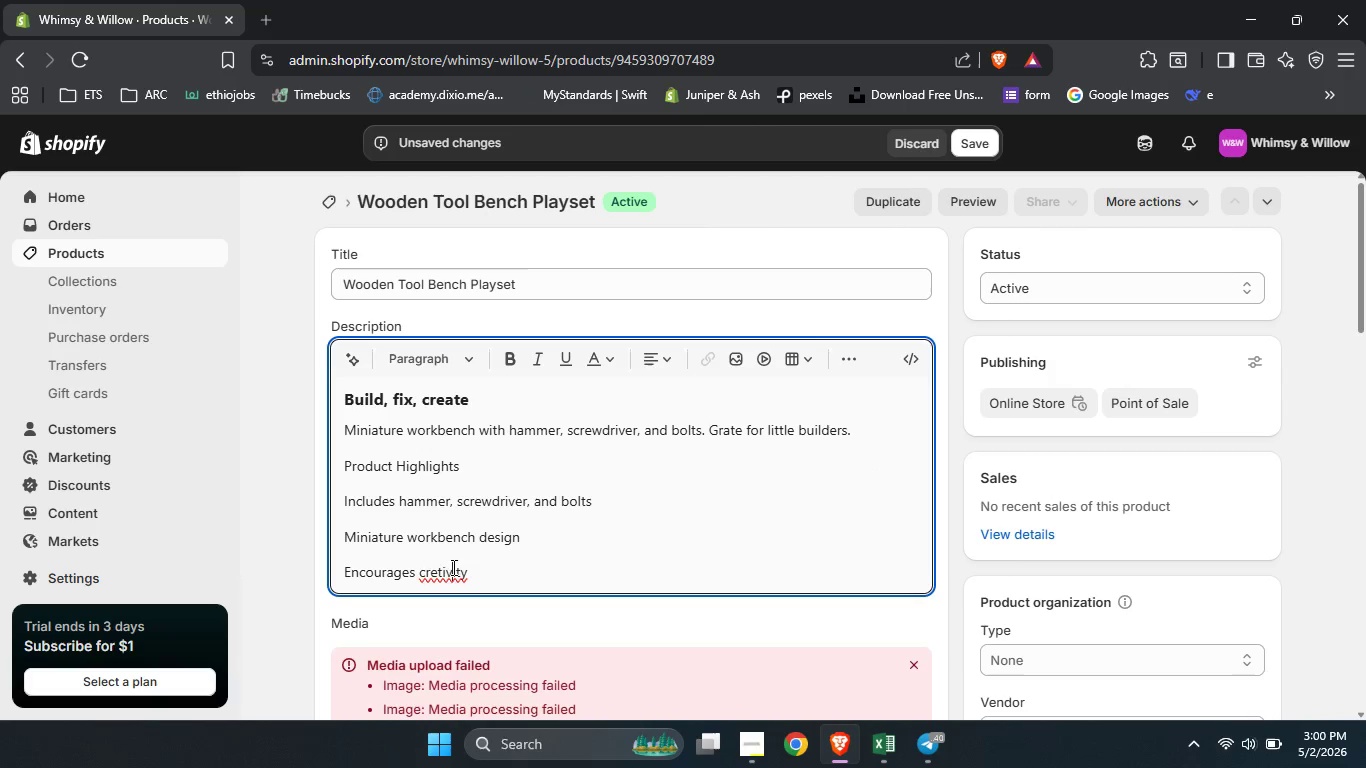 
double_click([452, 567])
 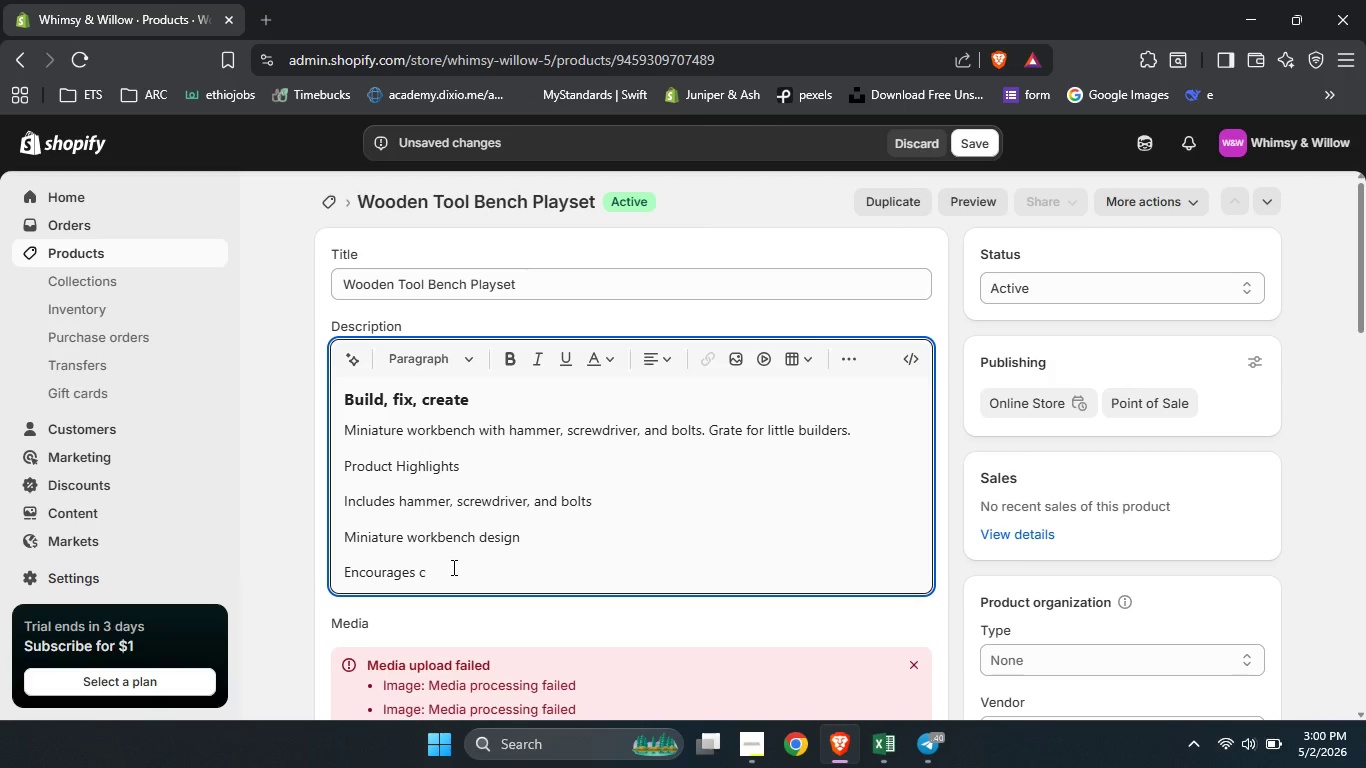 
type(creativity and fine moto)
key(Backspace)
type(or skills )
 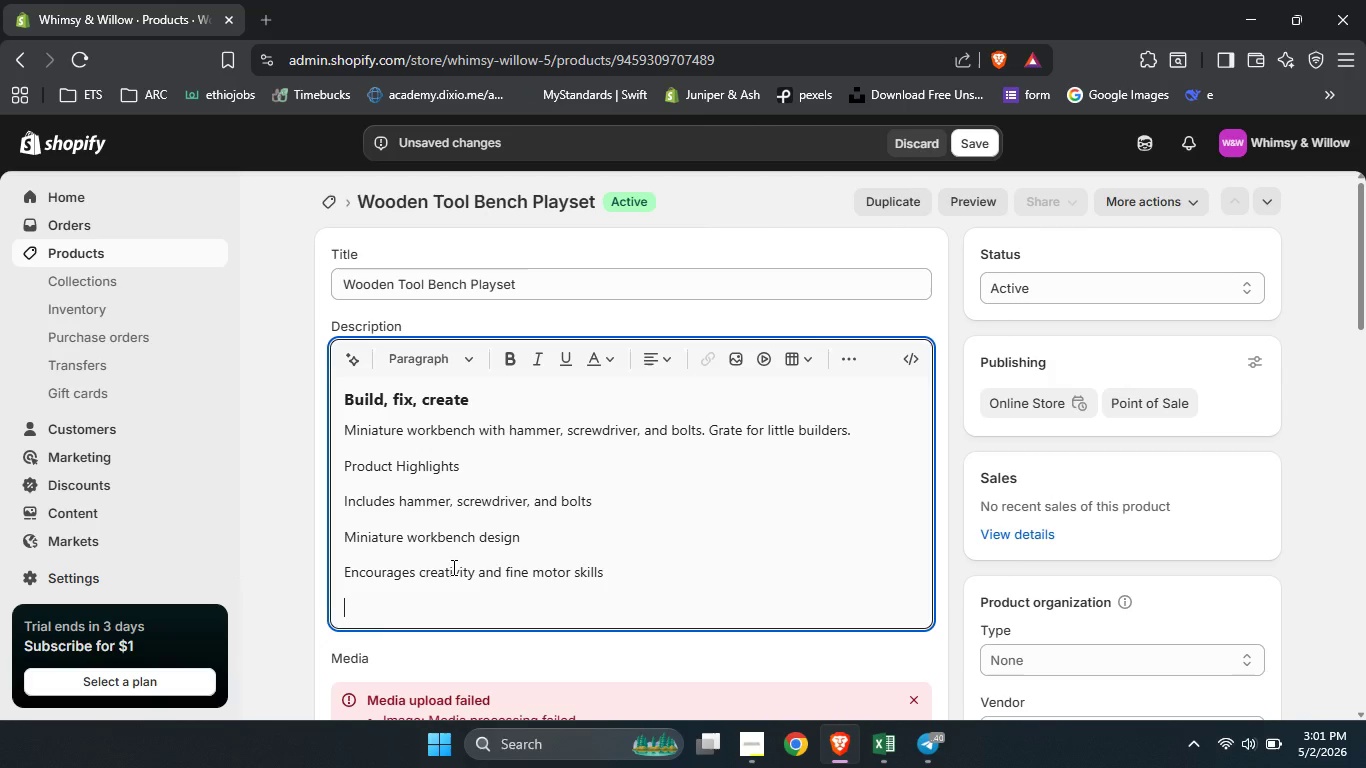 
key(Enter)
 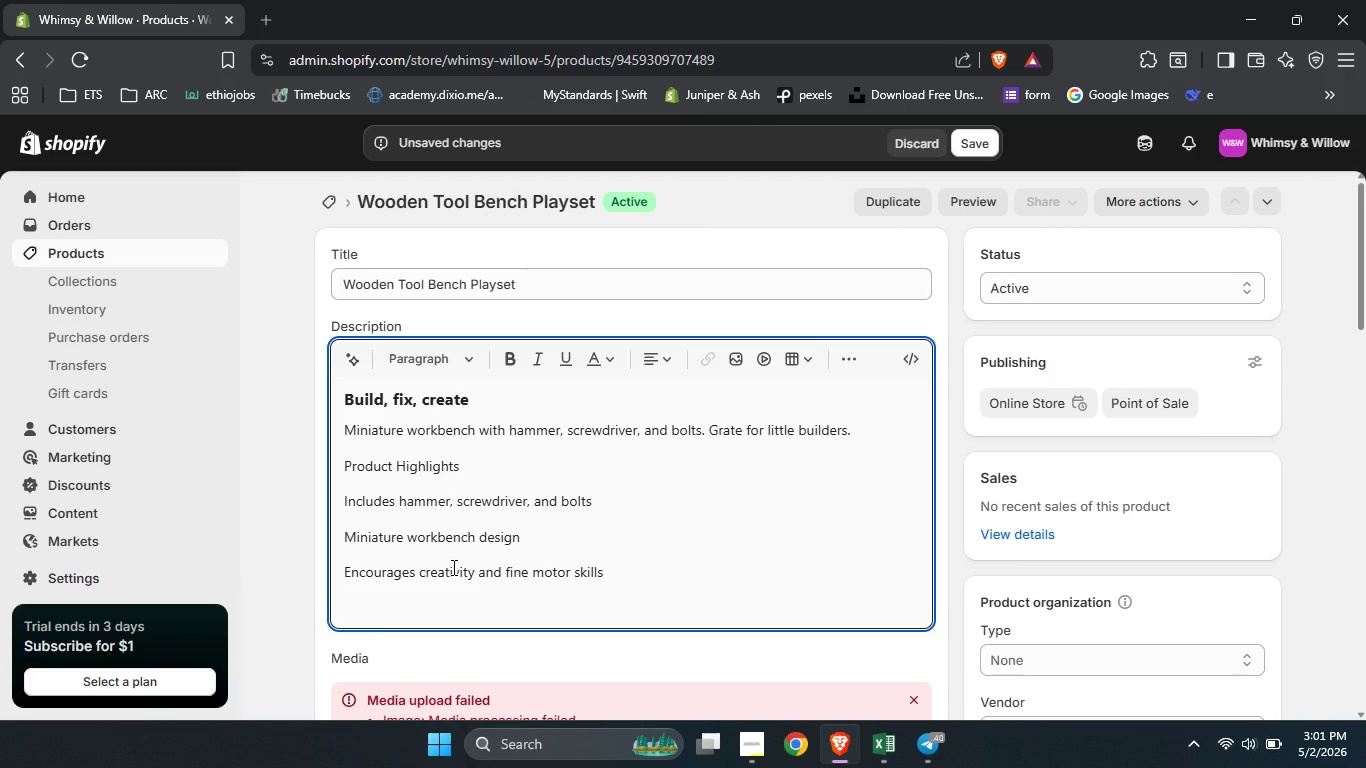 
type(NON )
key(Backspace)
type(_TOXIC D)
key(Backspace)
type(FINISHES )
 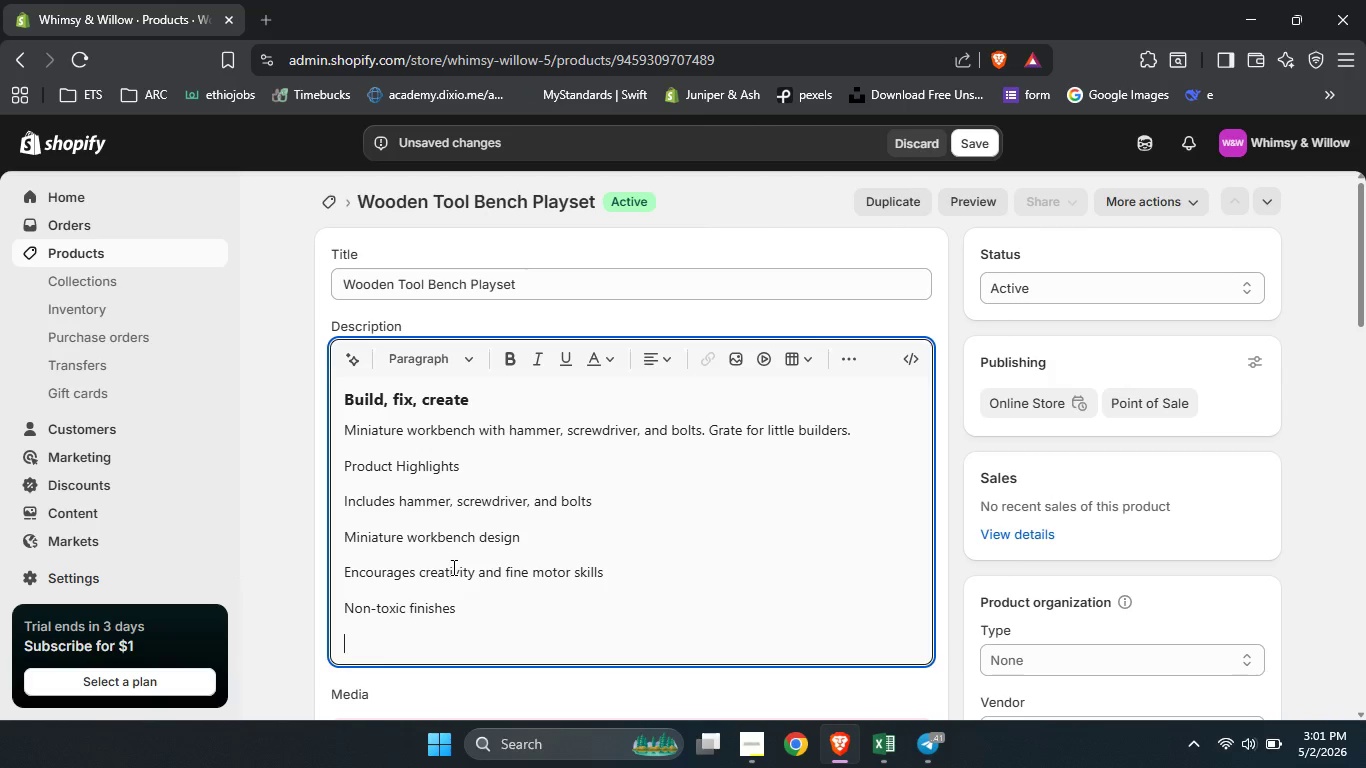 
key(Shift+Enter)
 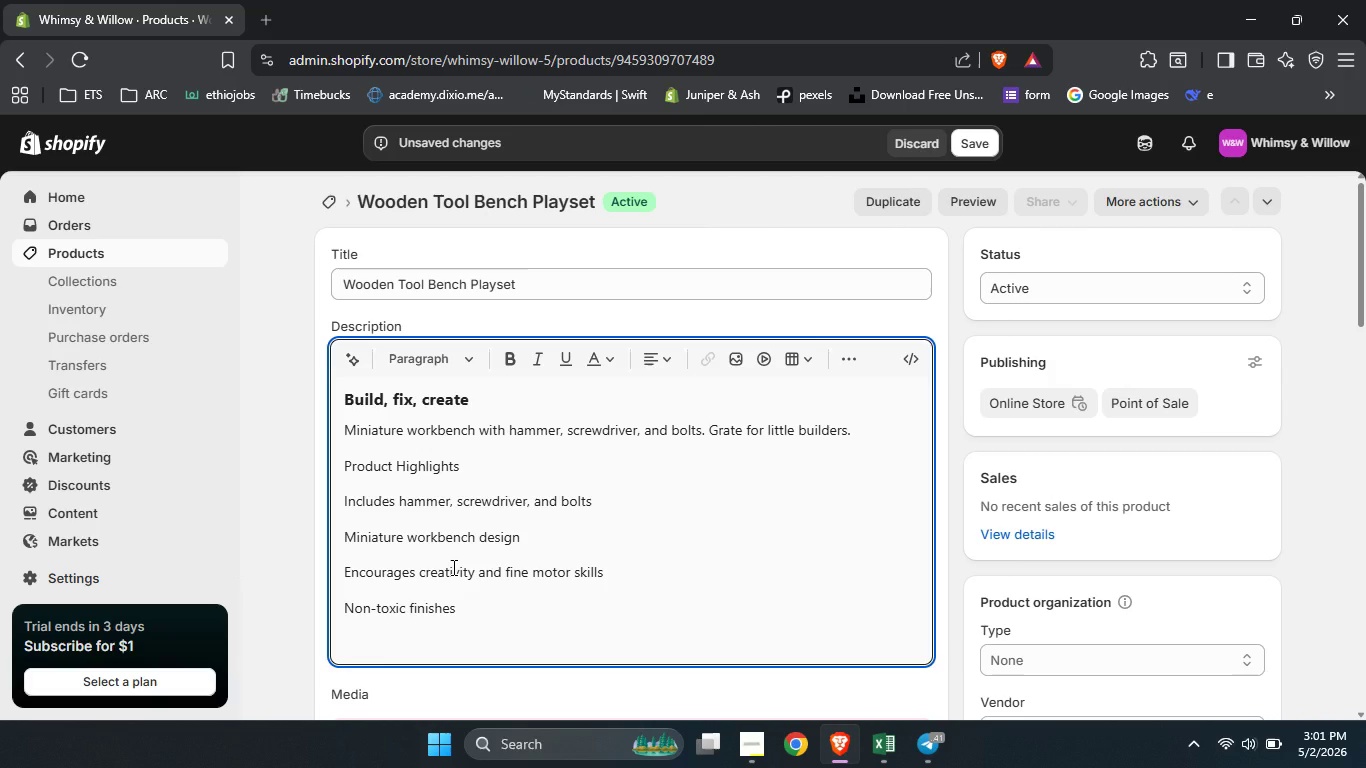 
type(Ethically sourced)
 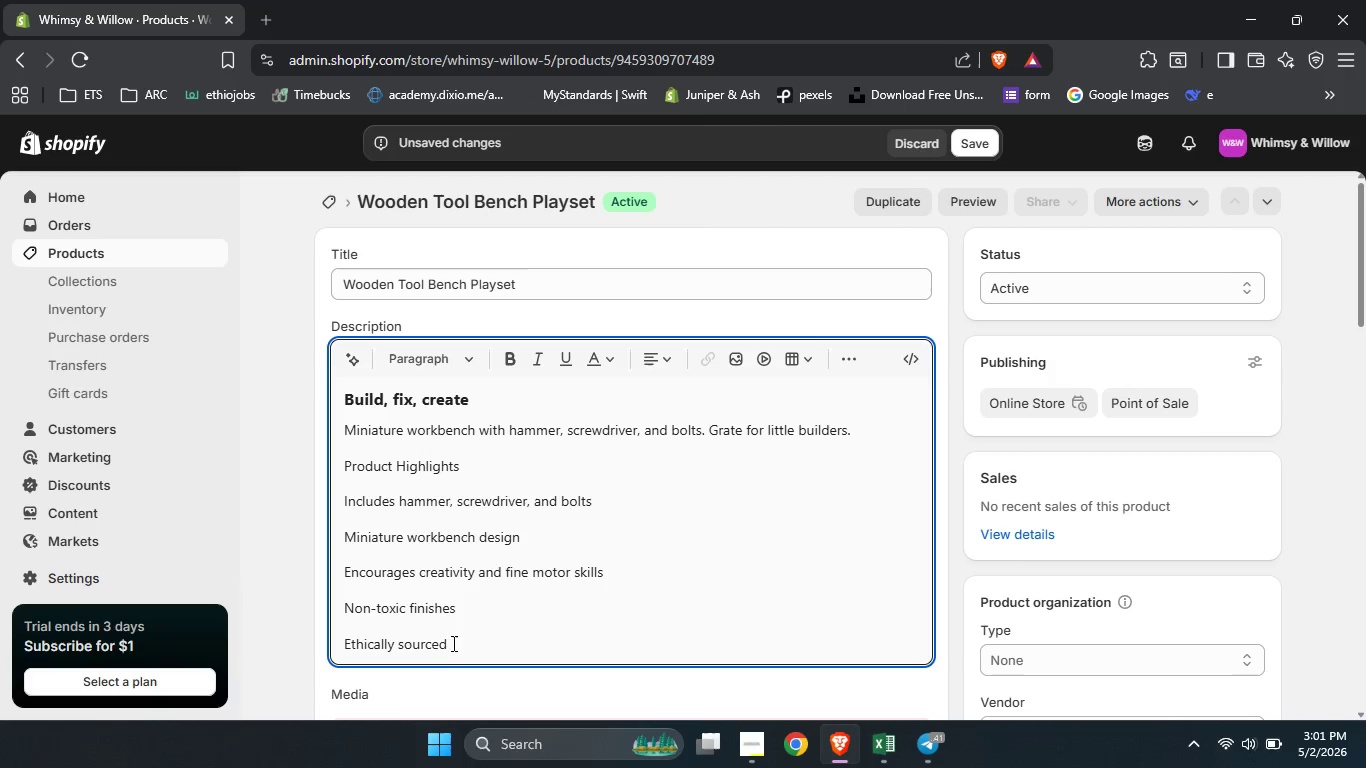 
left_click_drag(start_coordinate=[453, 646], to_coordinate=[332, 503])
 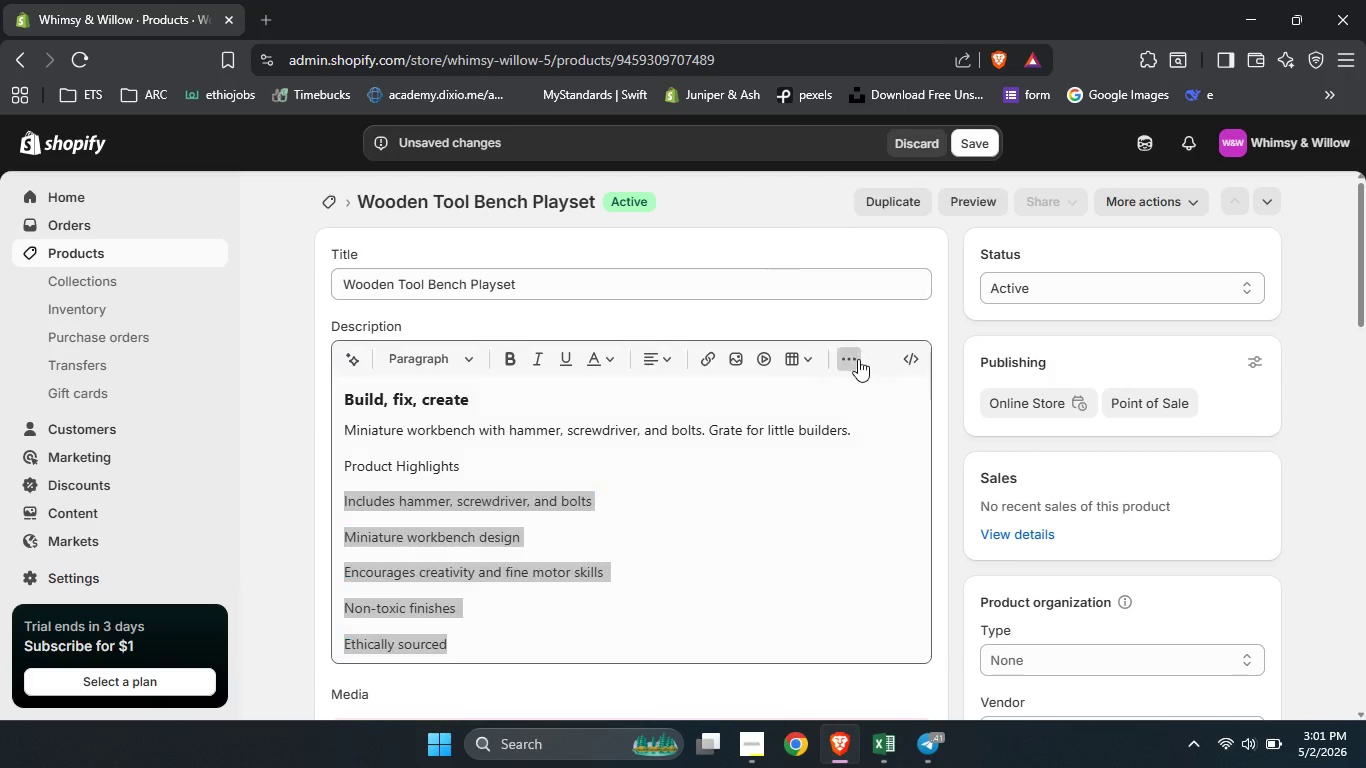 
left_click([858, 359])
 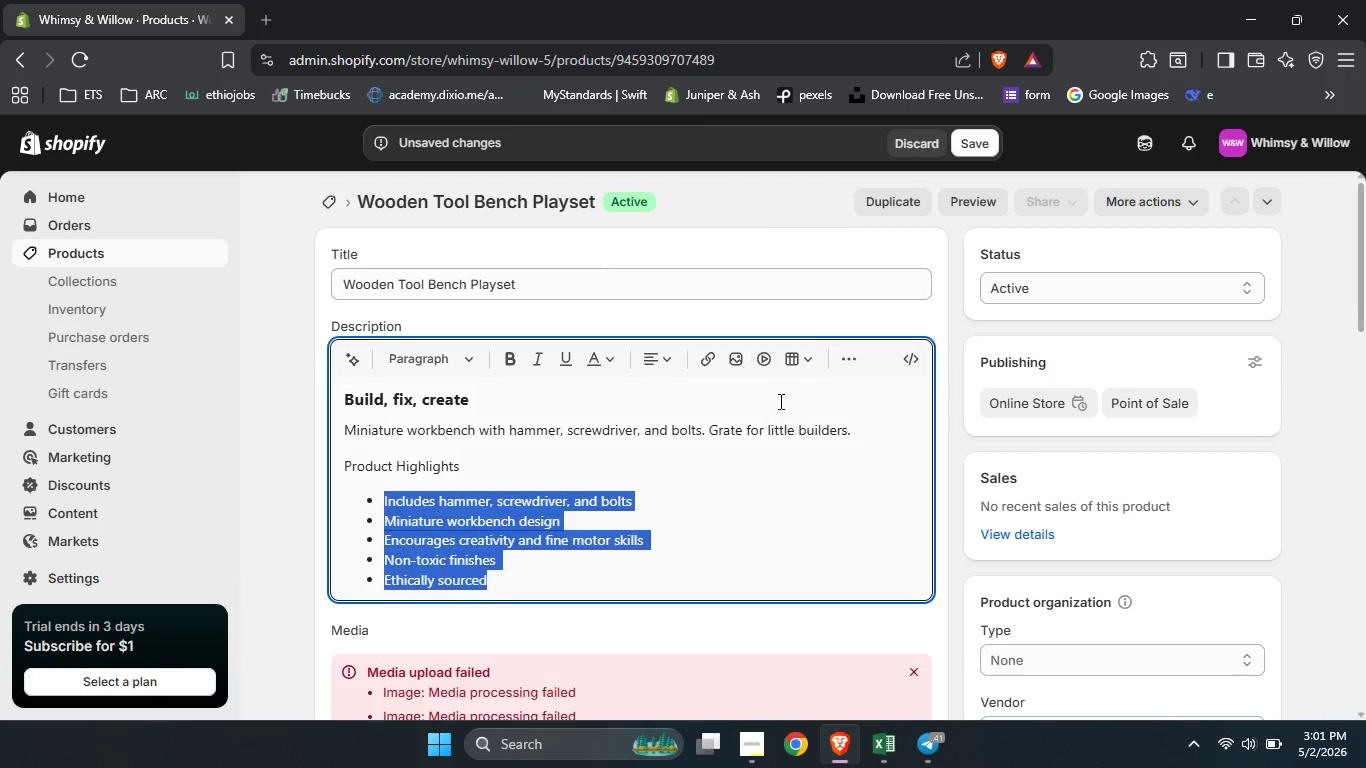 
left_click([781, 401])
 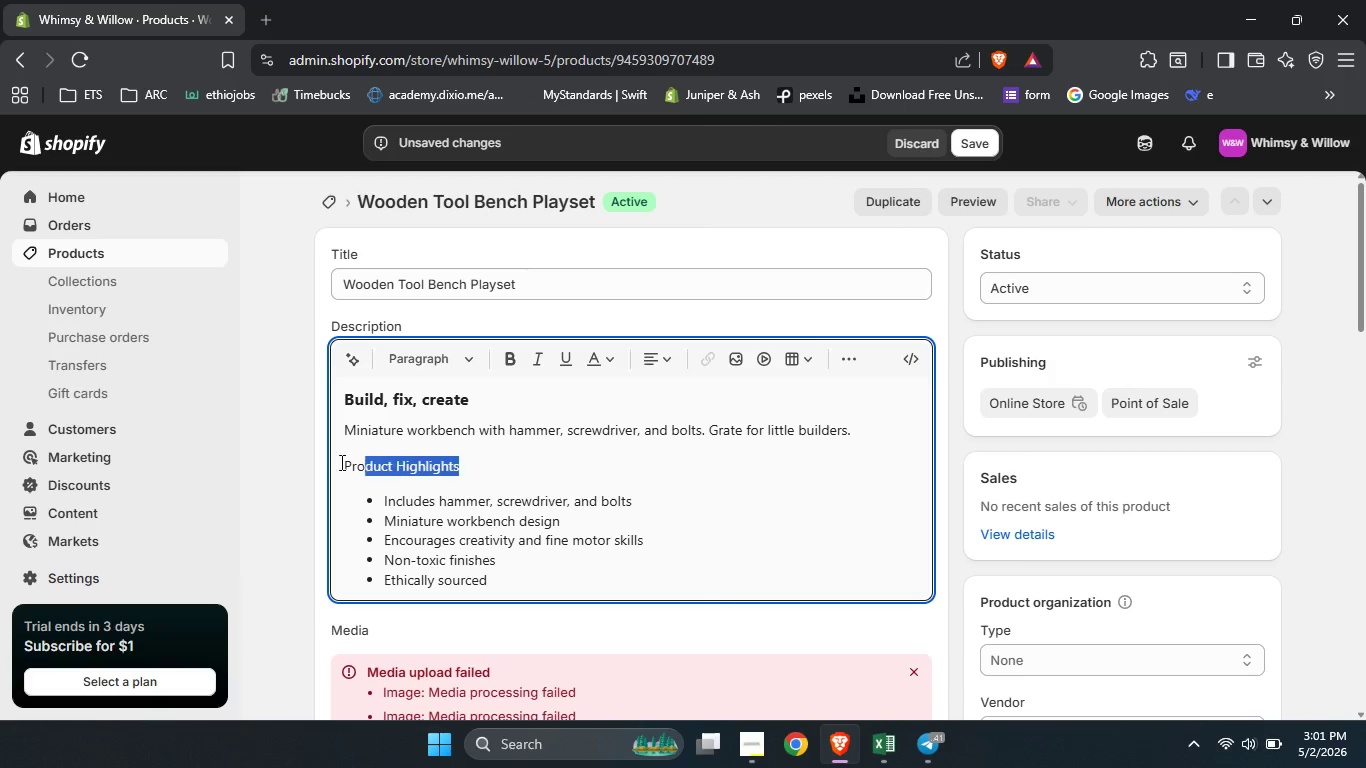 
left_click_drag(start_coordinate=[515, 467], to_coordinate=[312, 460])
 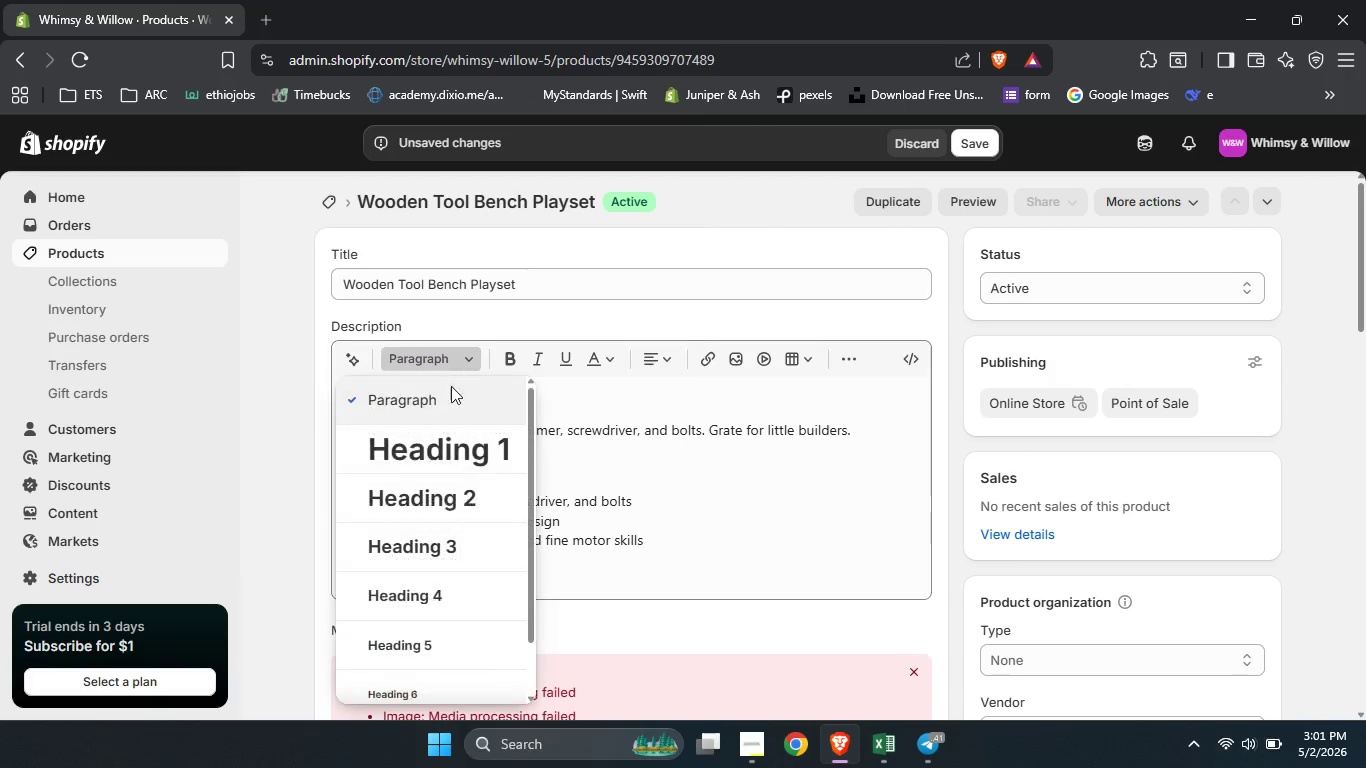 
left_click([449, 363])
 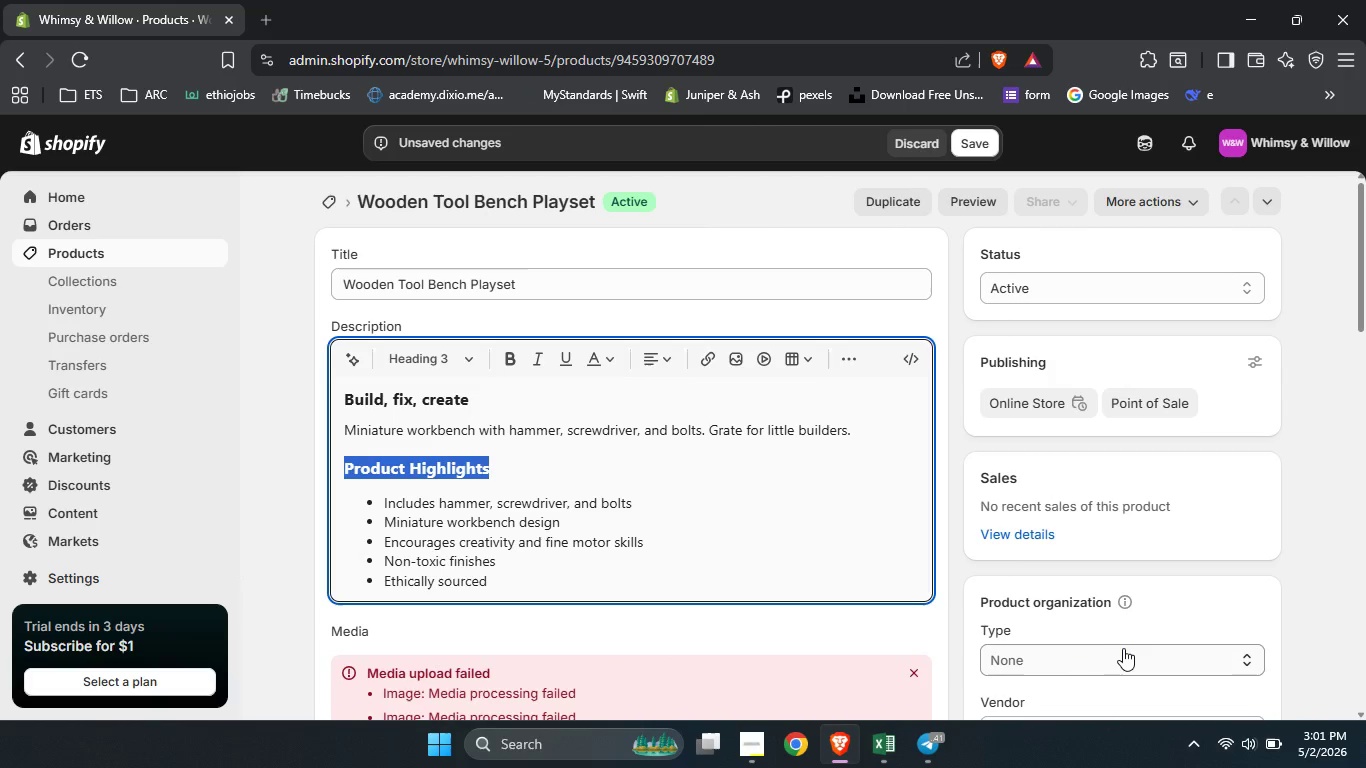 
left_click([1123, 651])
 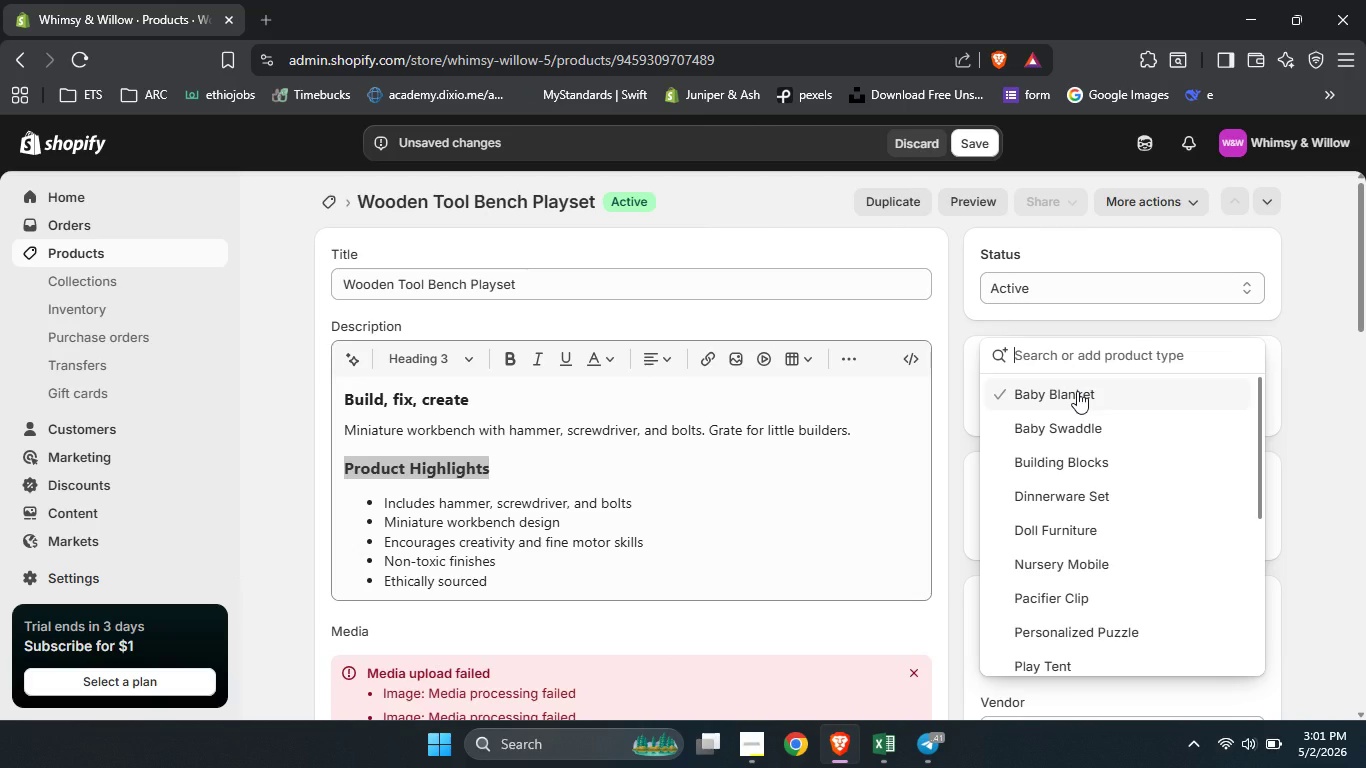 
type(Tool N)
key(Backspace)
type(bench playset)
 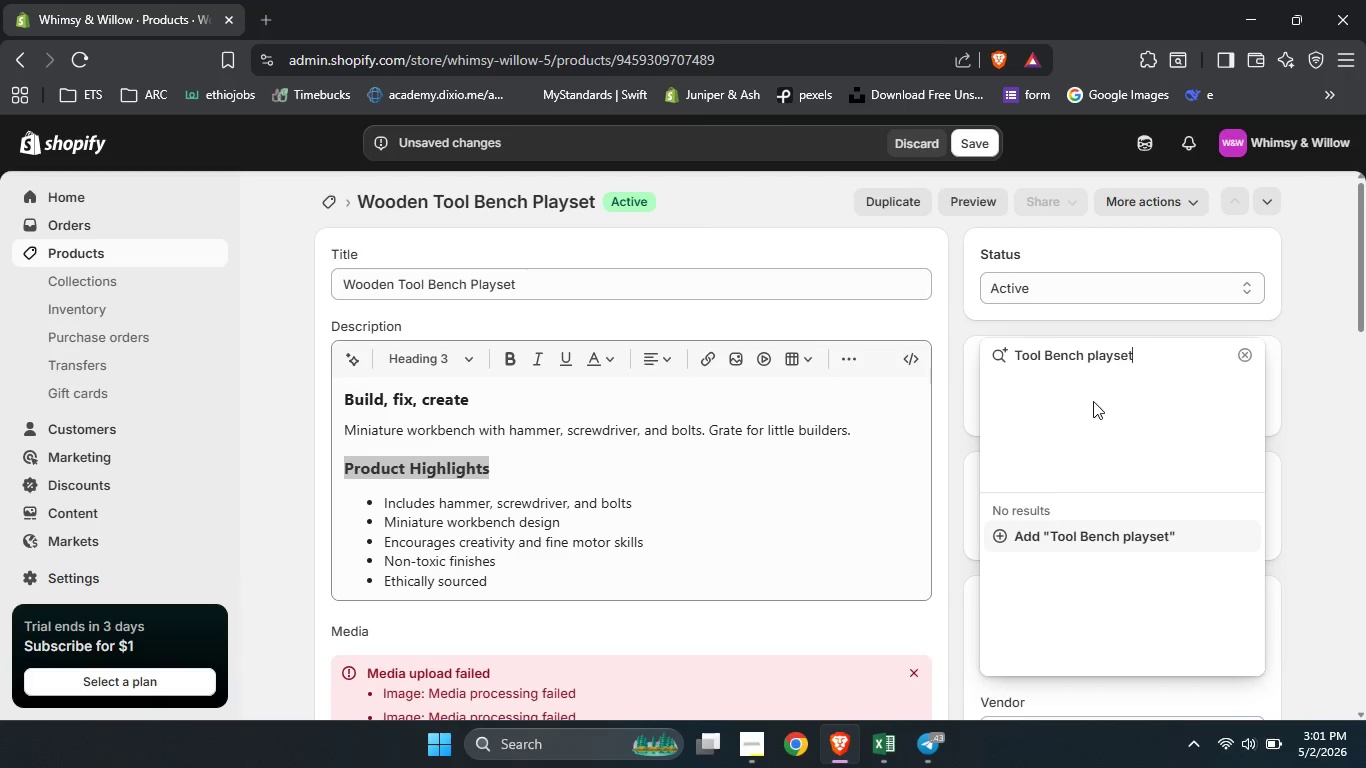 
left_click([1099, 353])
 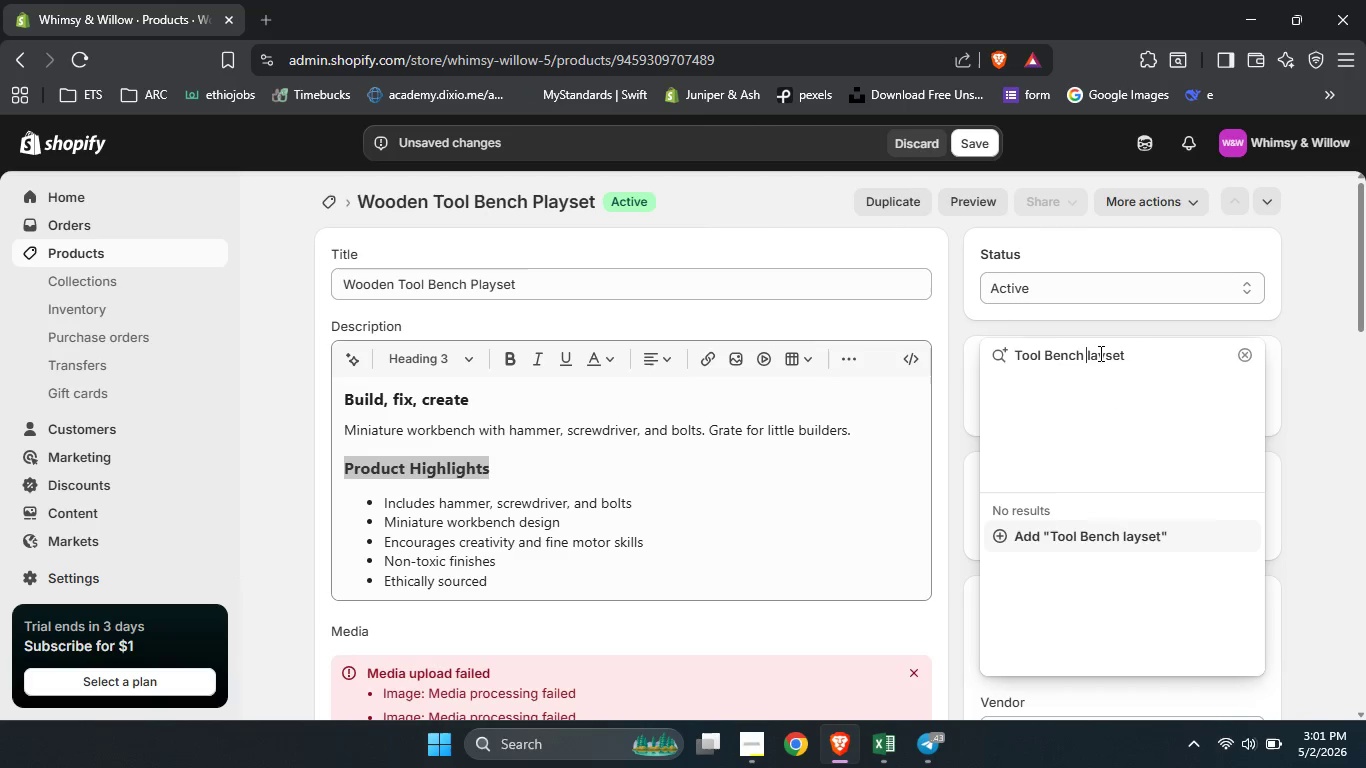 
key(ArrowLeft)
 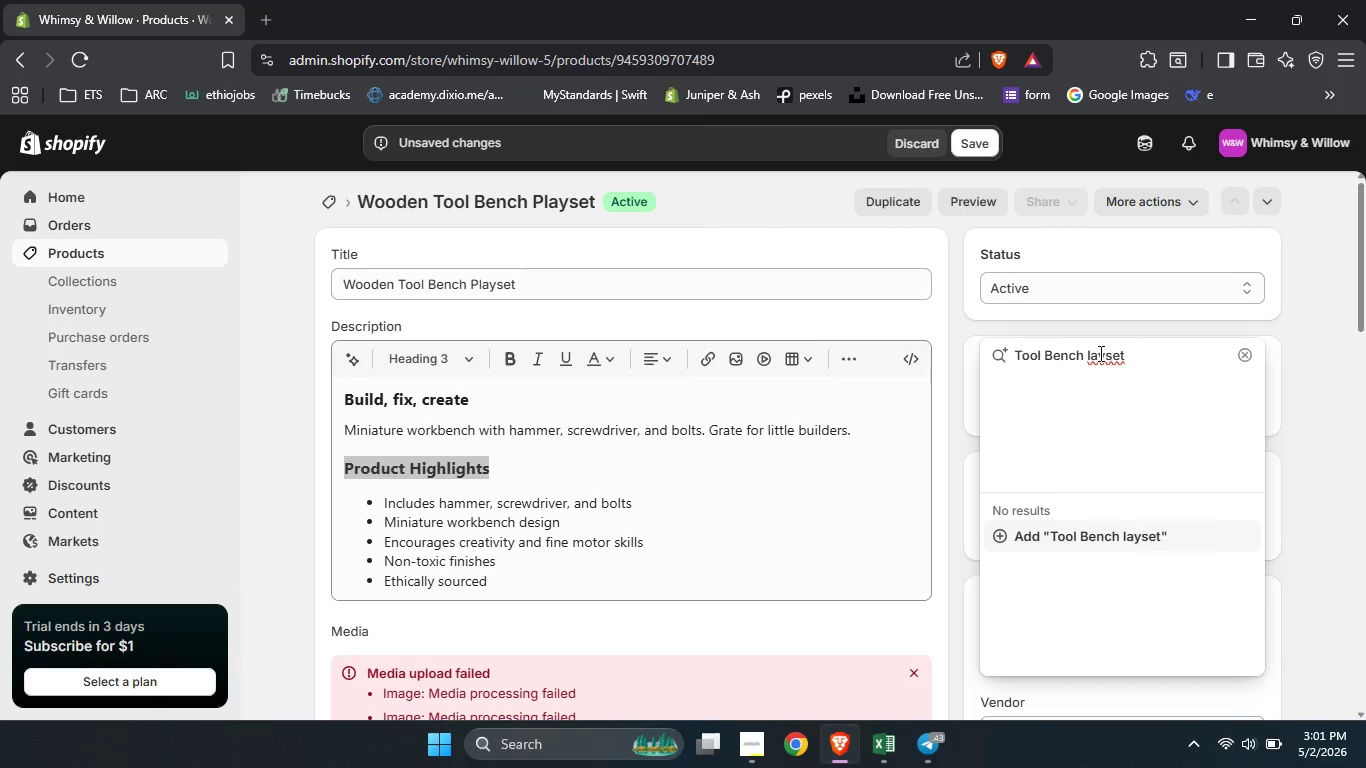 
key(Backspace)
 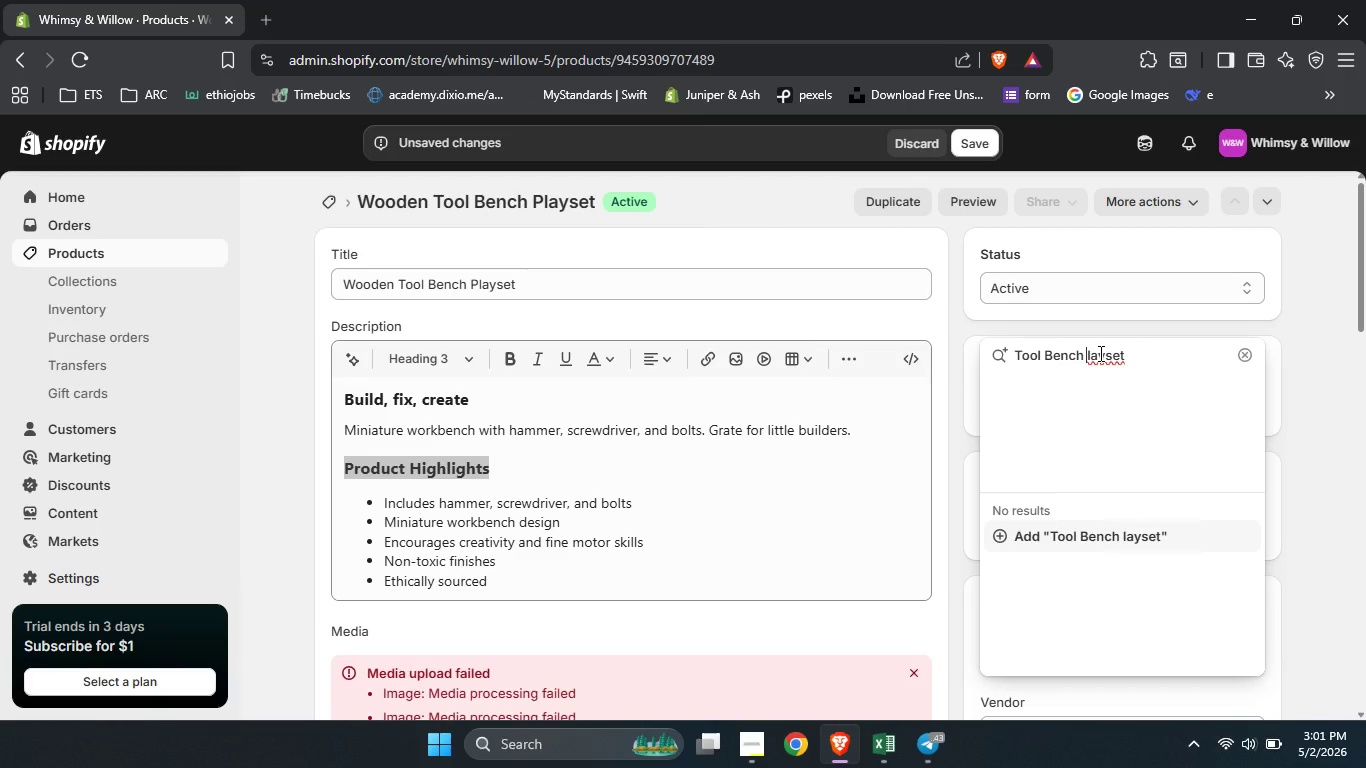 
key(Shift+P)
 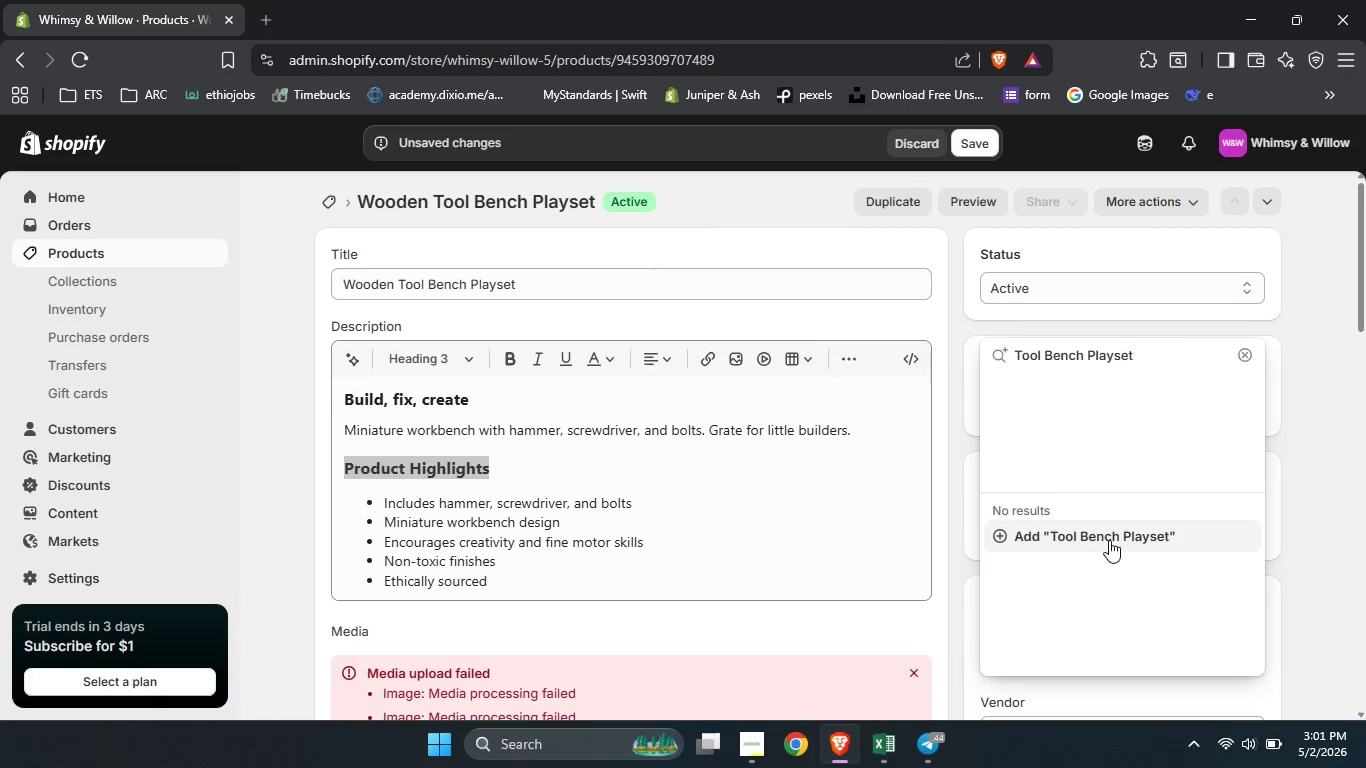 
left_click([1109, 540])
 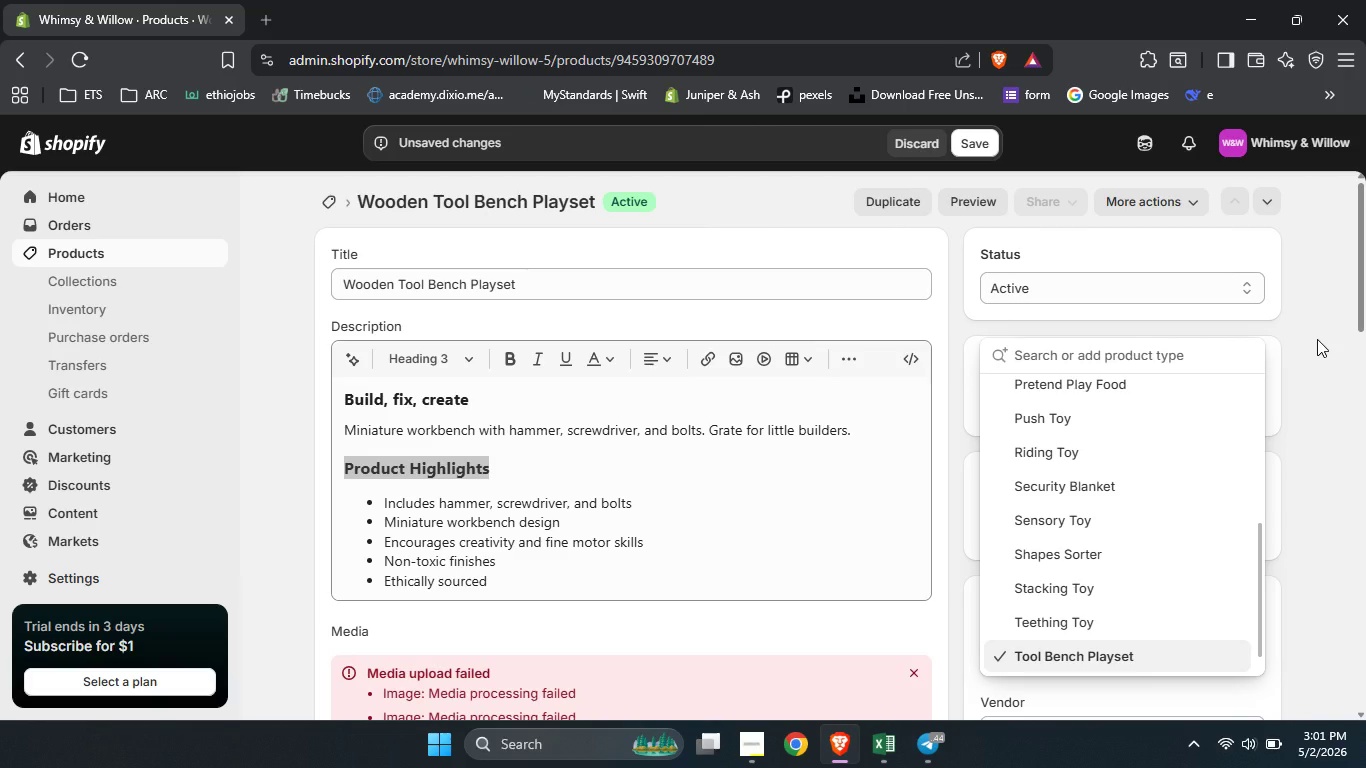 
left_click([1317, 339])
 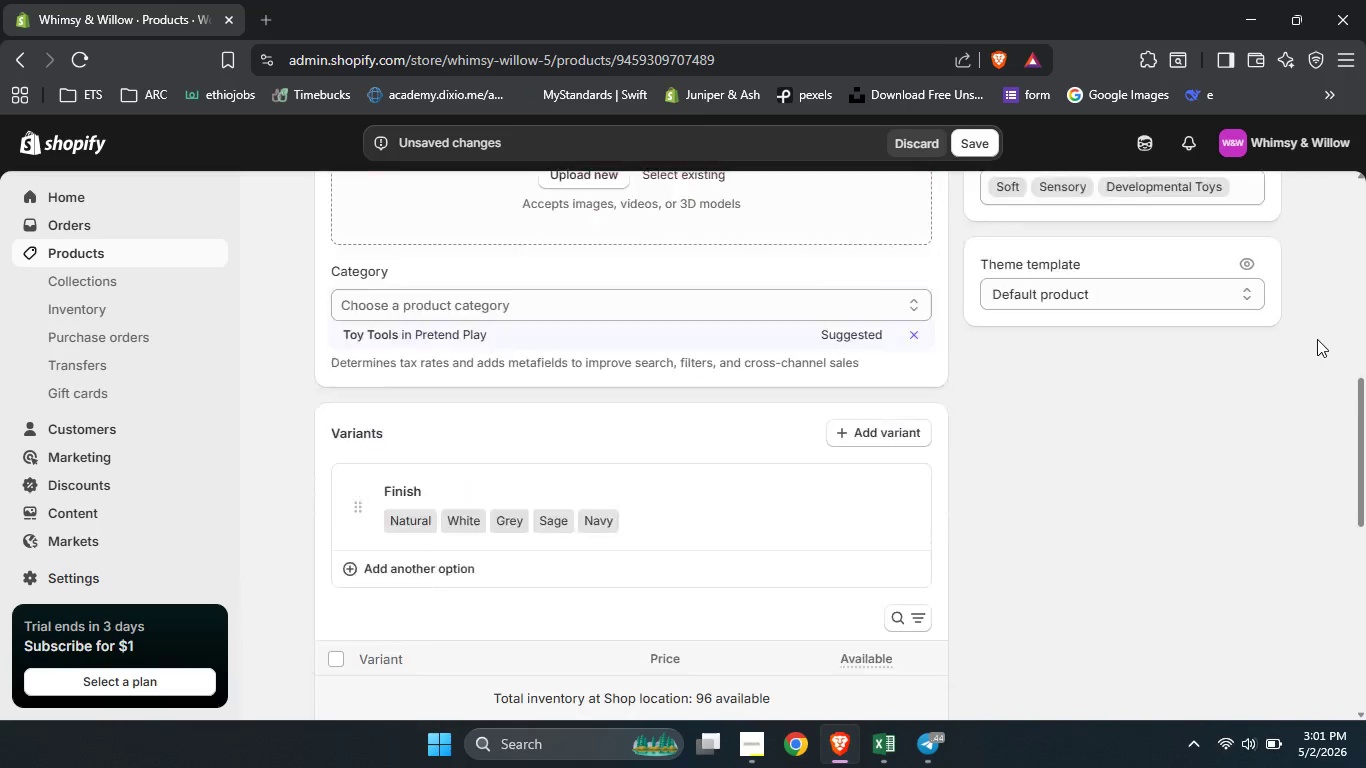 
scroll: coordinate [1317, 338], scroll_direction: down, amount: 20.0
 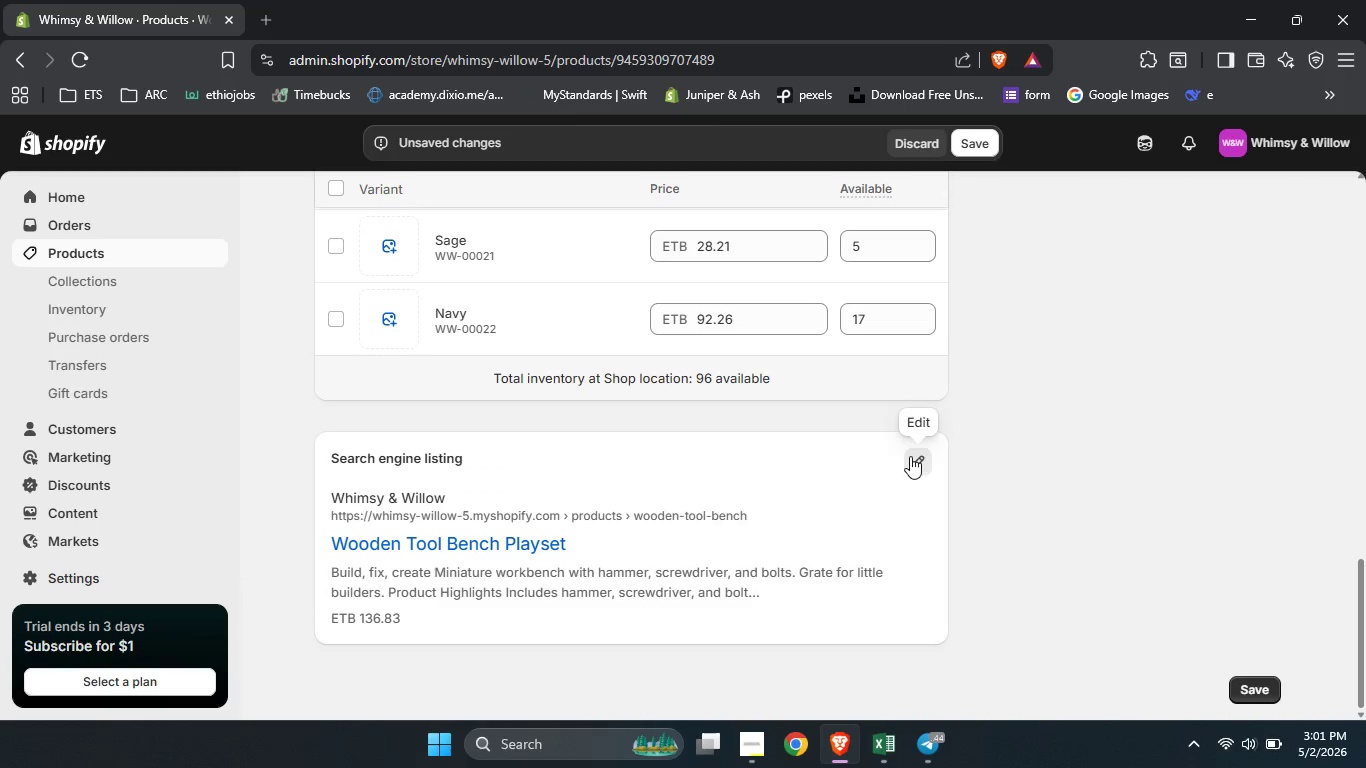 
left_click([910, 456])
 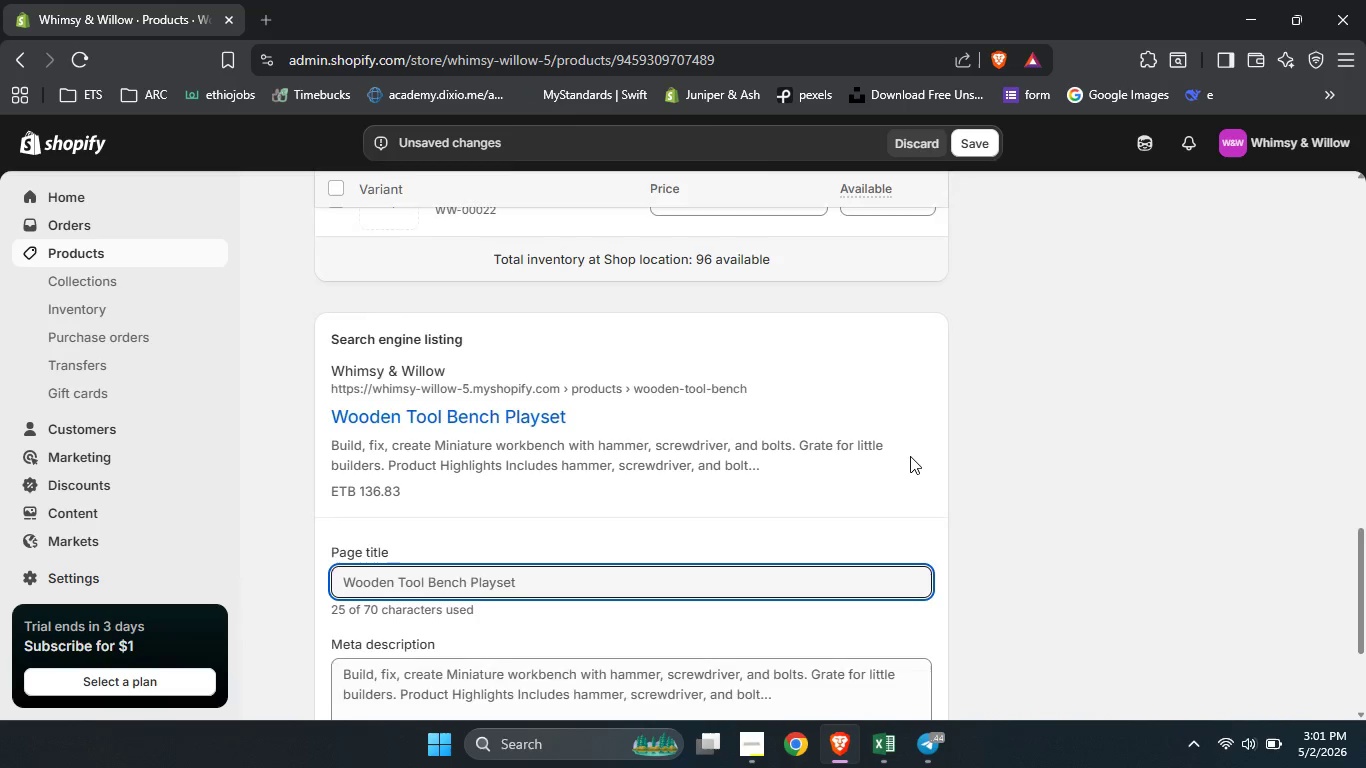 
scroll: coordinate [910, 456], scroll_direction: down, amount: 2.0
 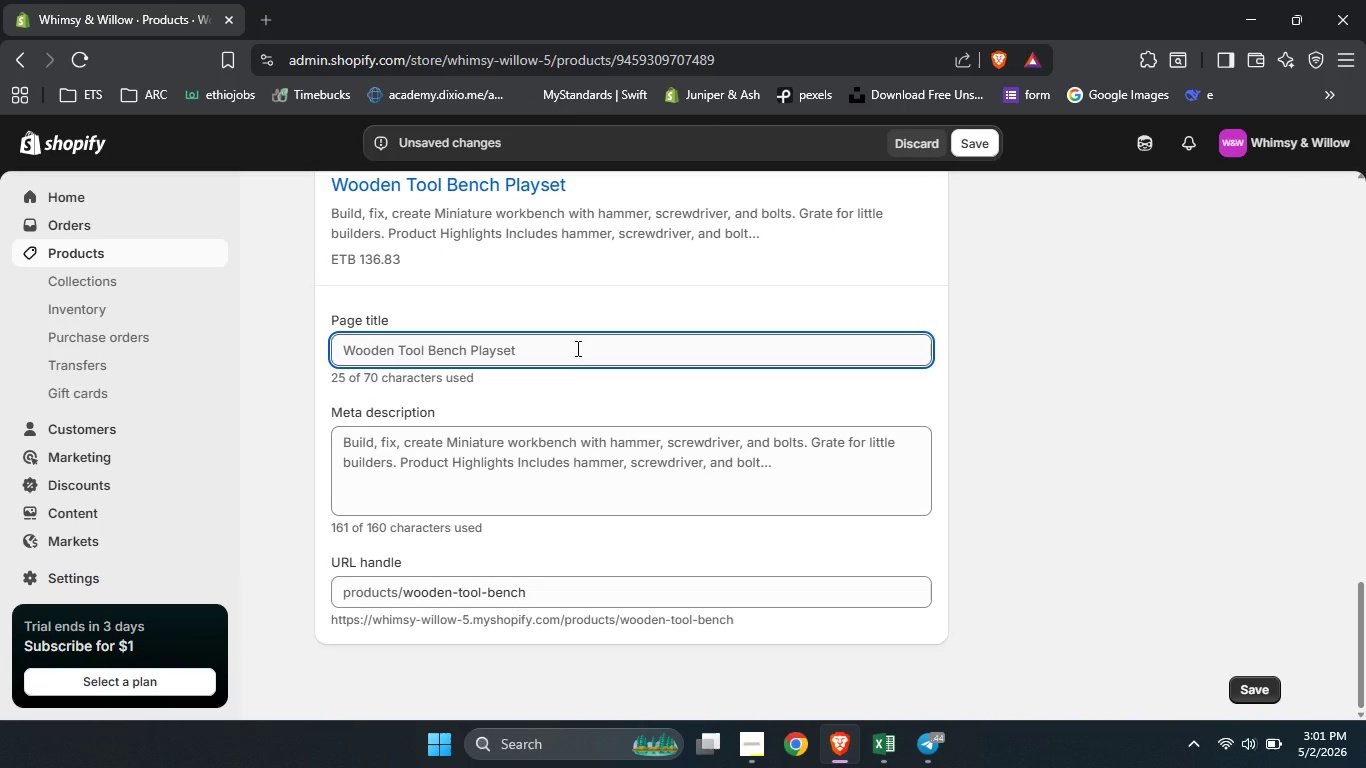 
key(Shift+Space)
 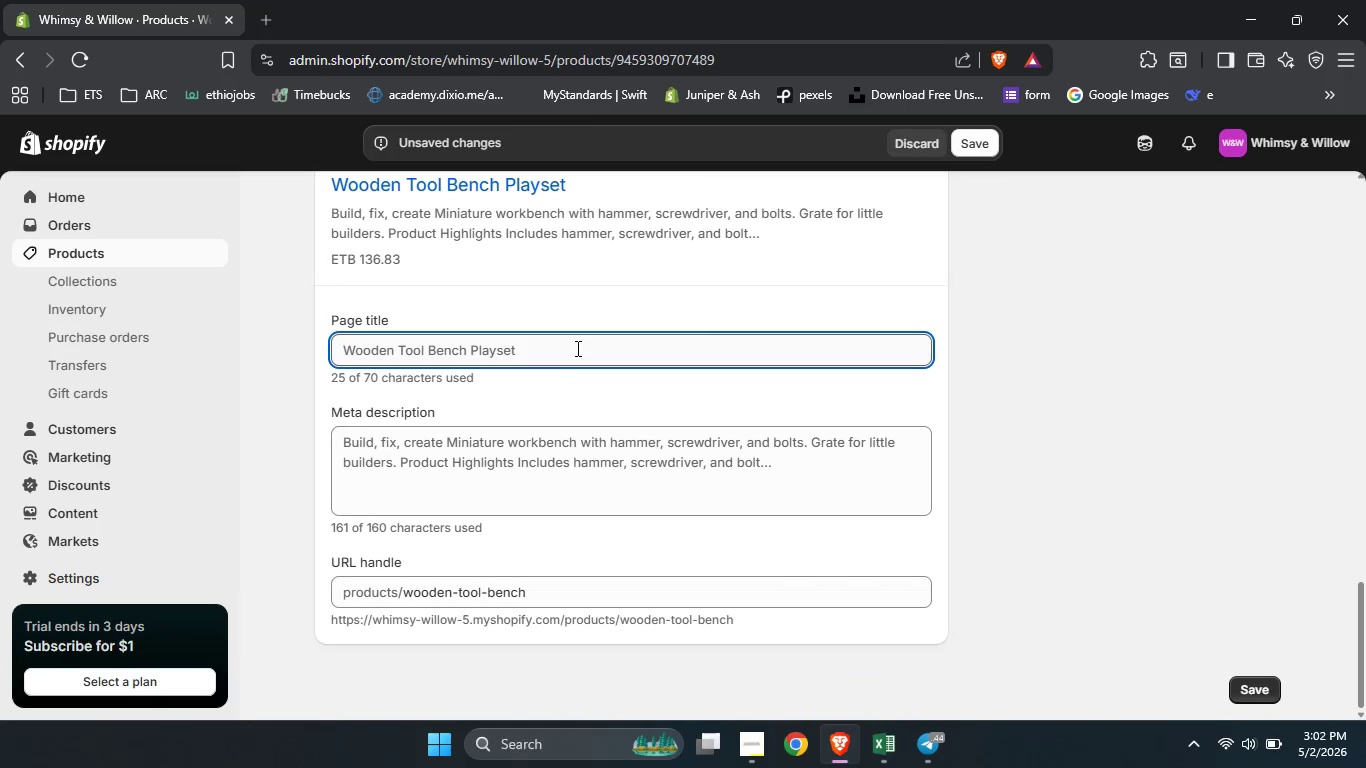 
key(Shift+Backslash)
 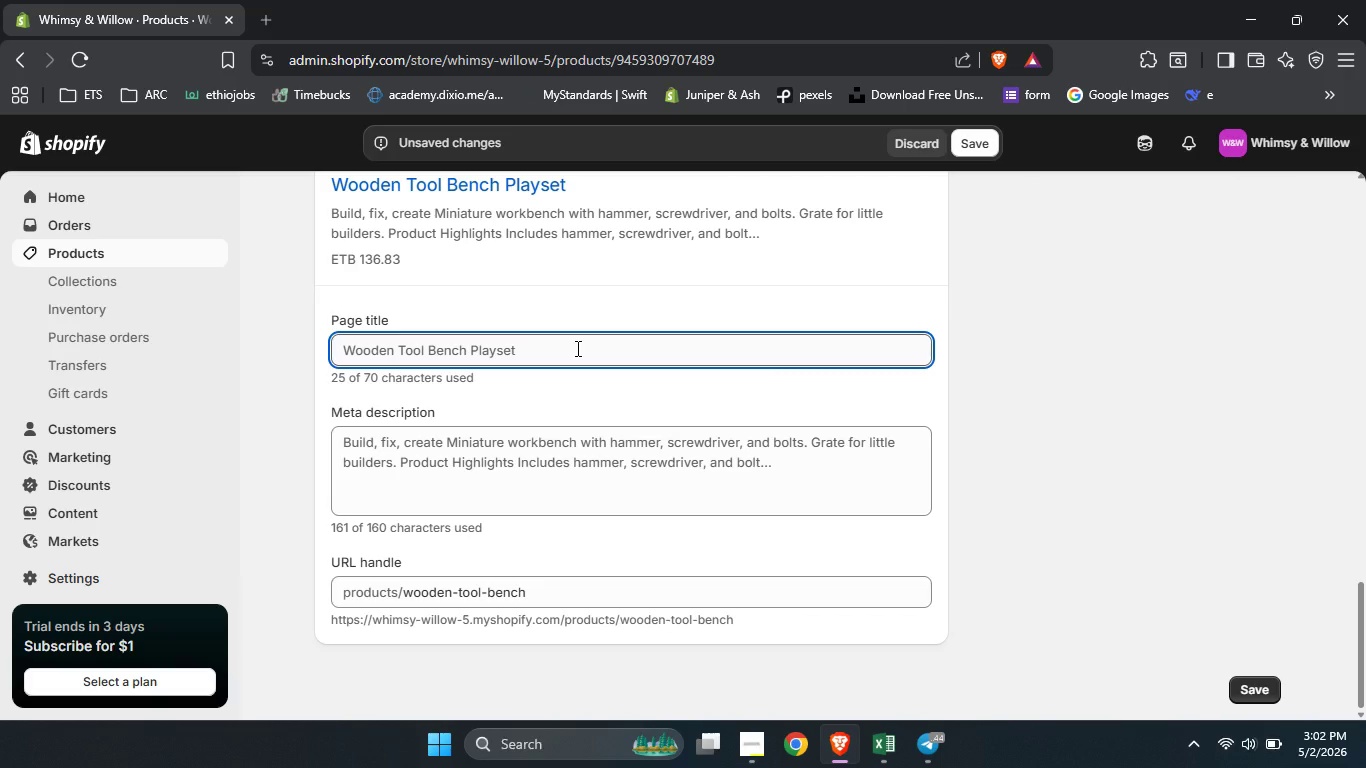 
key(Shift+Space)
 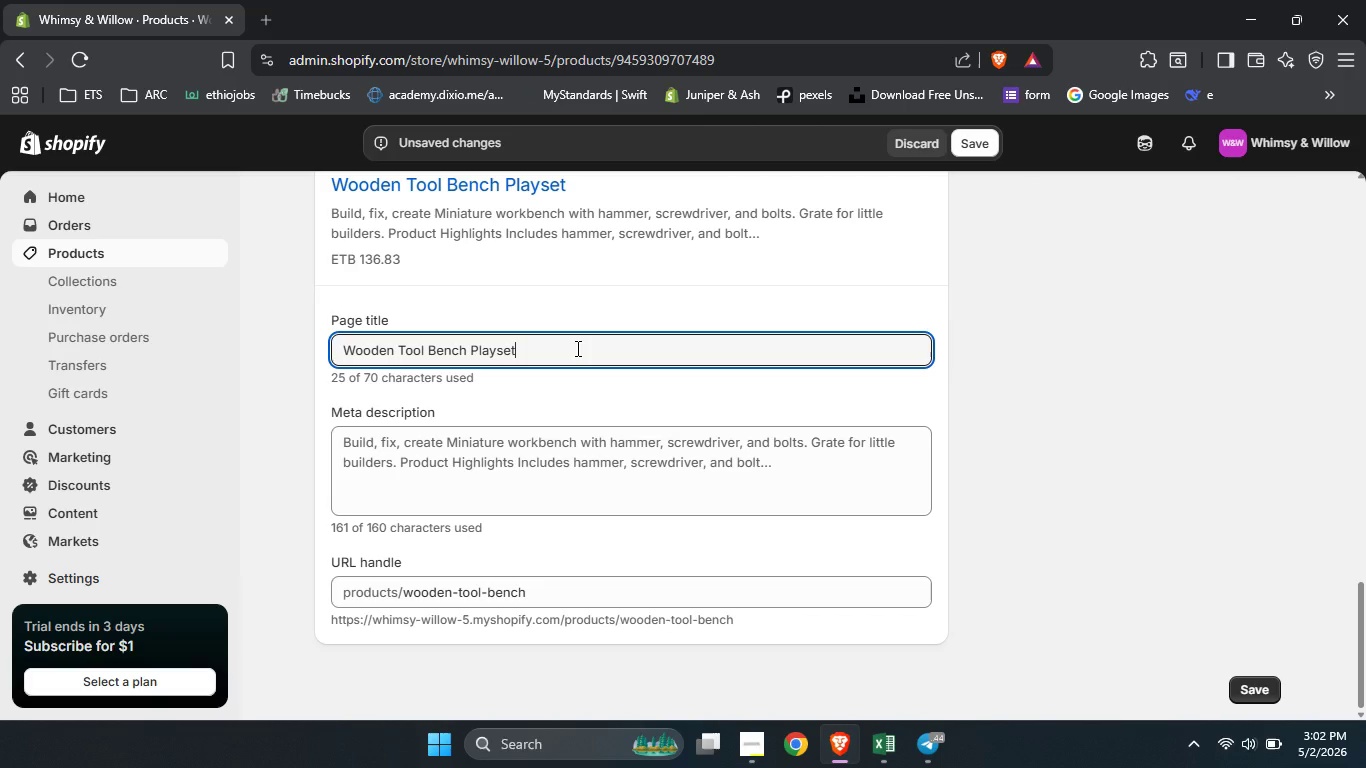 
left_click([576, 348])
 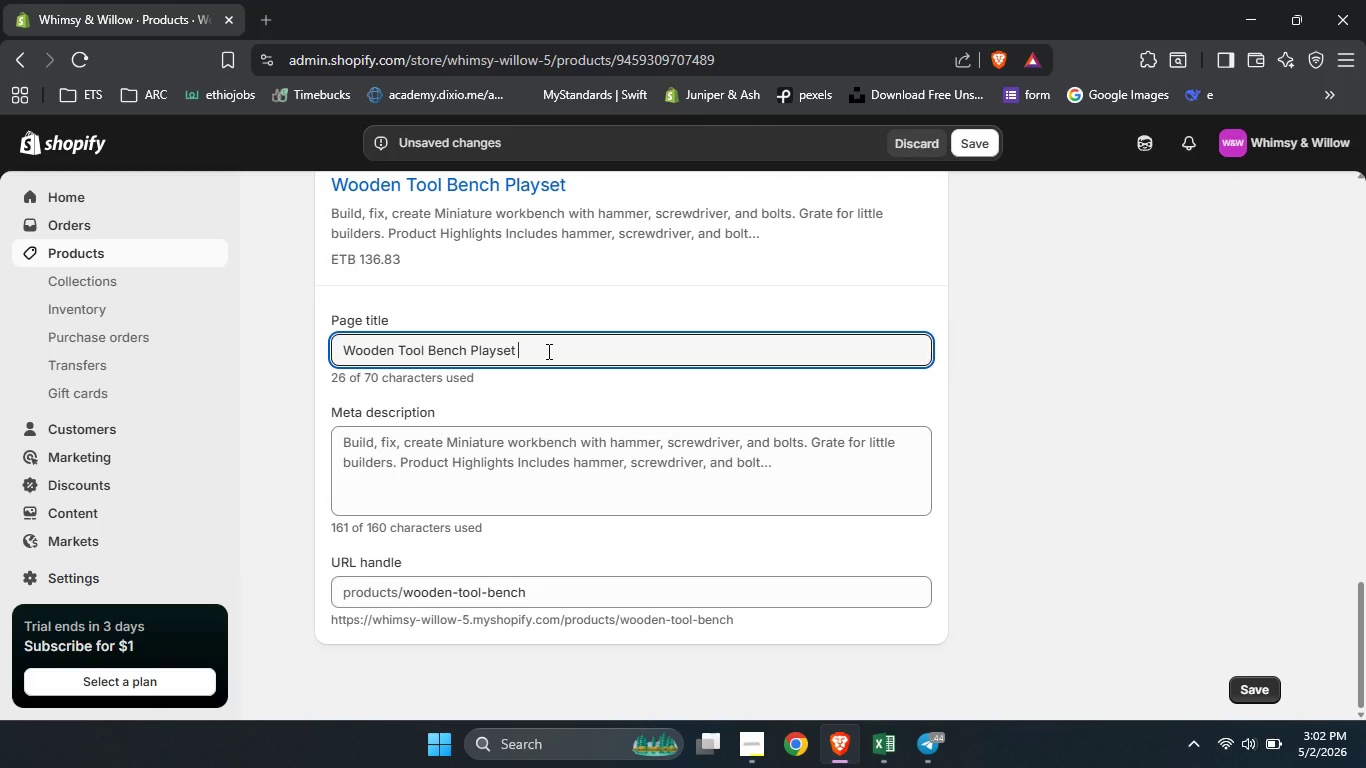 
type( | Mini Builder Set)
 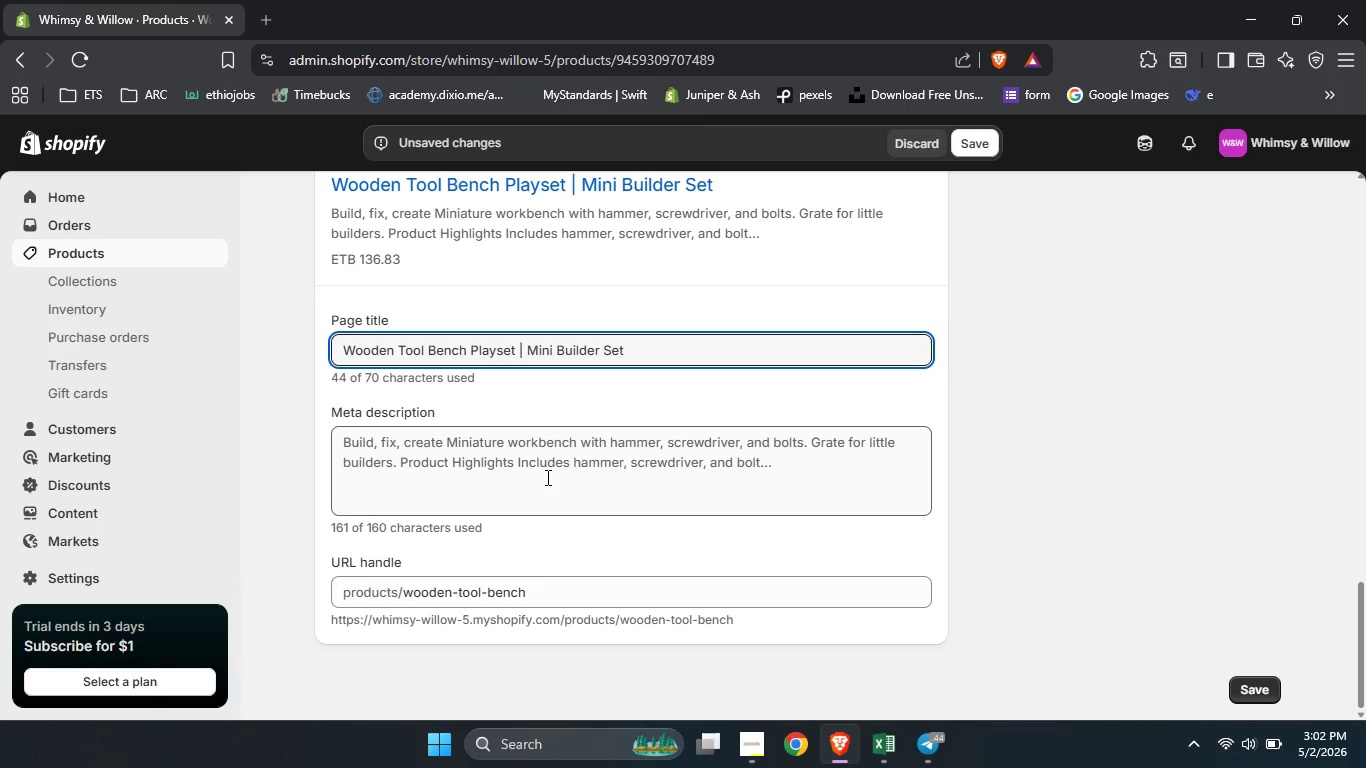 
key(Control+A)
 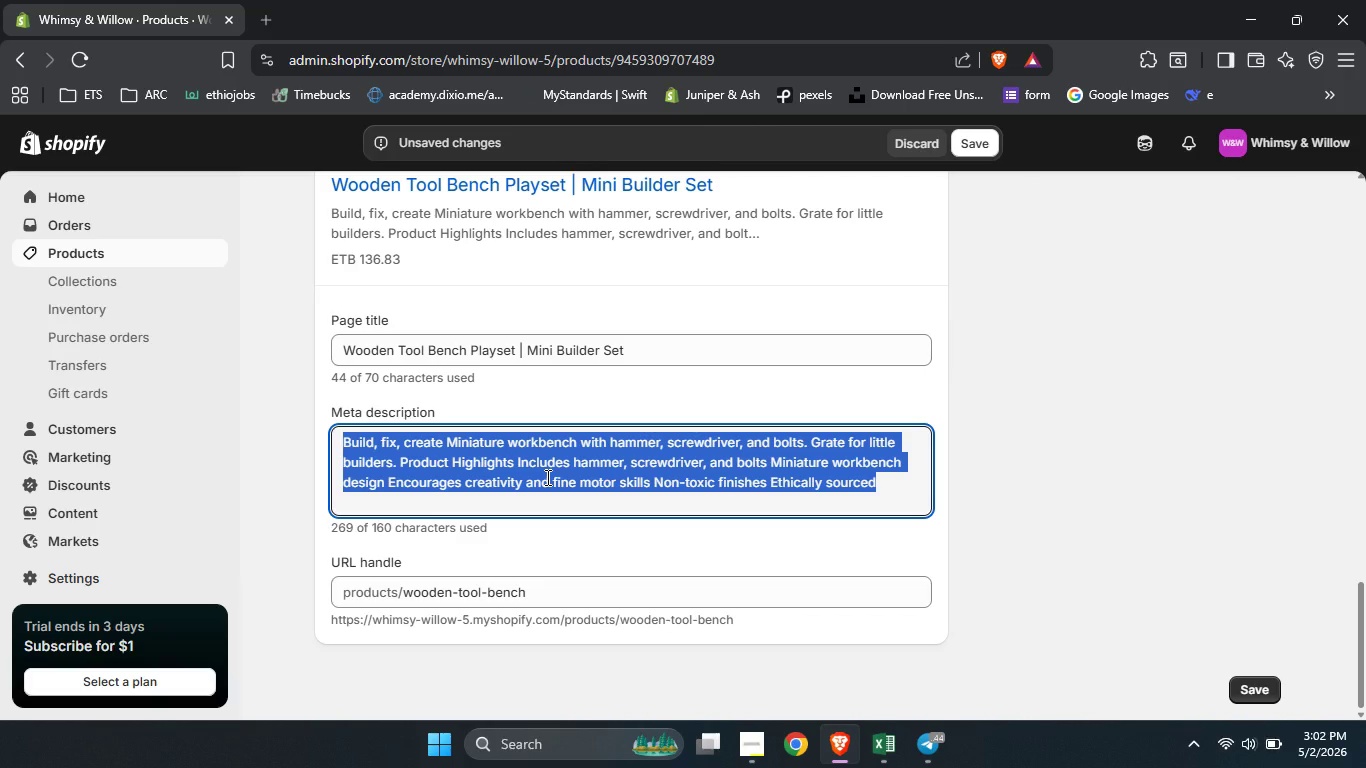 
type(Wooden tool bench playset with hammer, screwdriver, and bolts. Non-toxic finishes availables )
key(Backspace)
key(Backspace)
type( in 5 colors. Encoy)
key(Backspace)
type(urage creative play )
key(Backspace)
type(. Shop today.)
 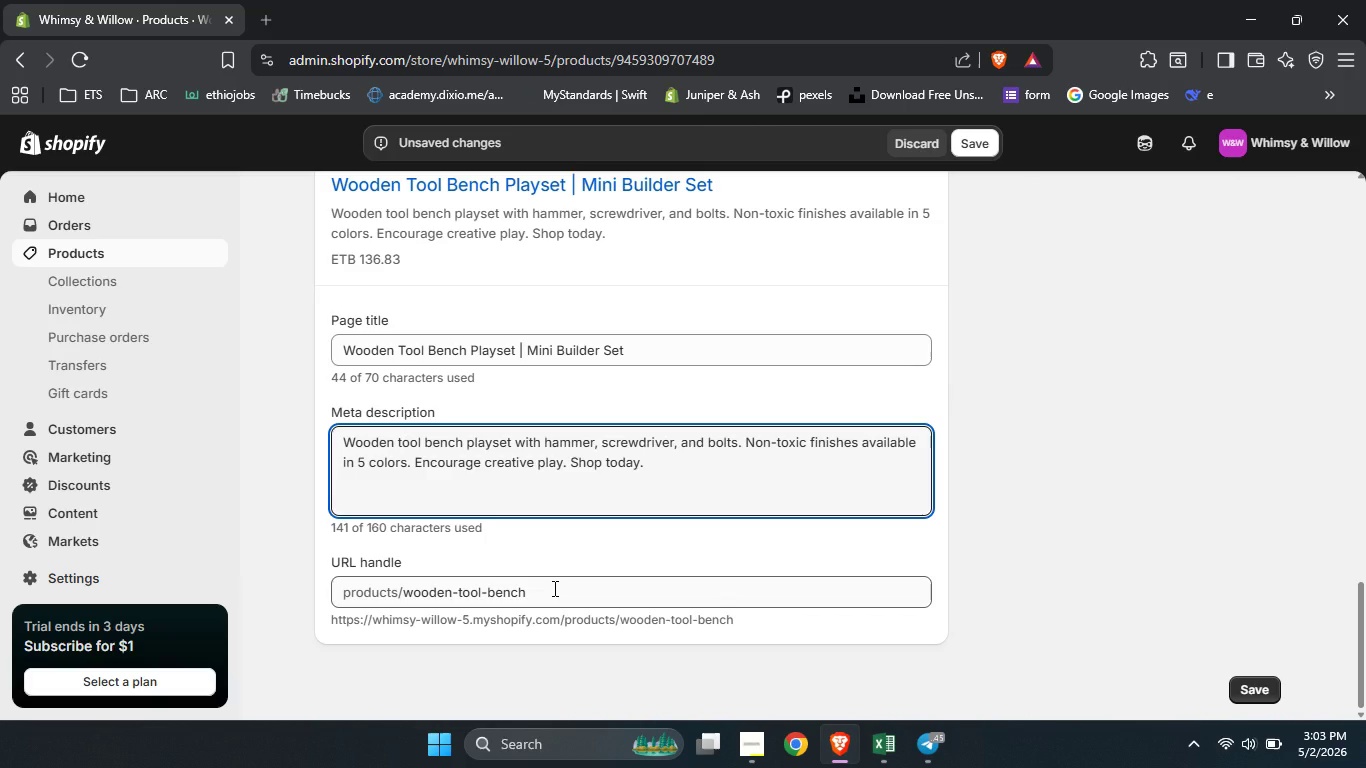 
scroll: coordinate [553, 588], scroll_direction: none, amount: 0.0
 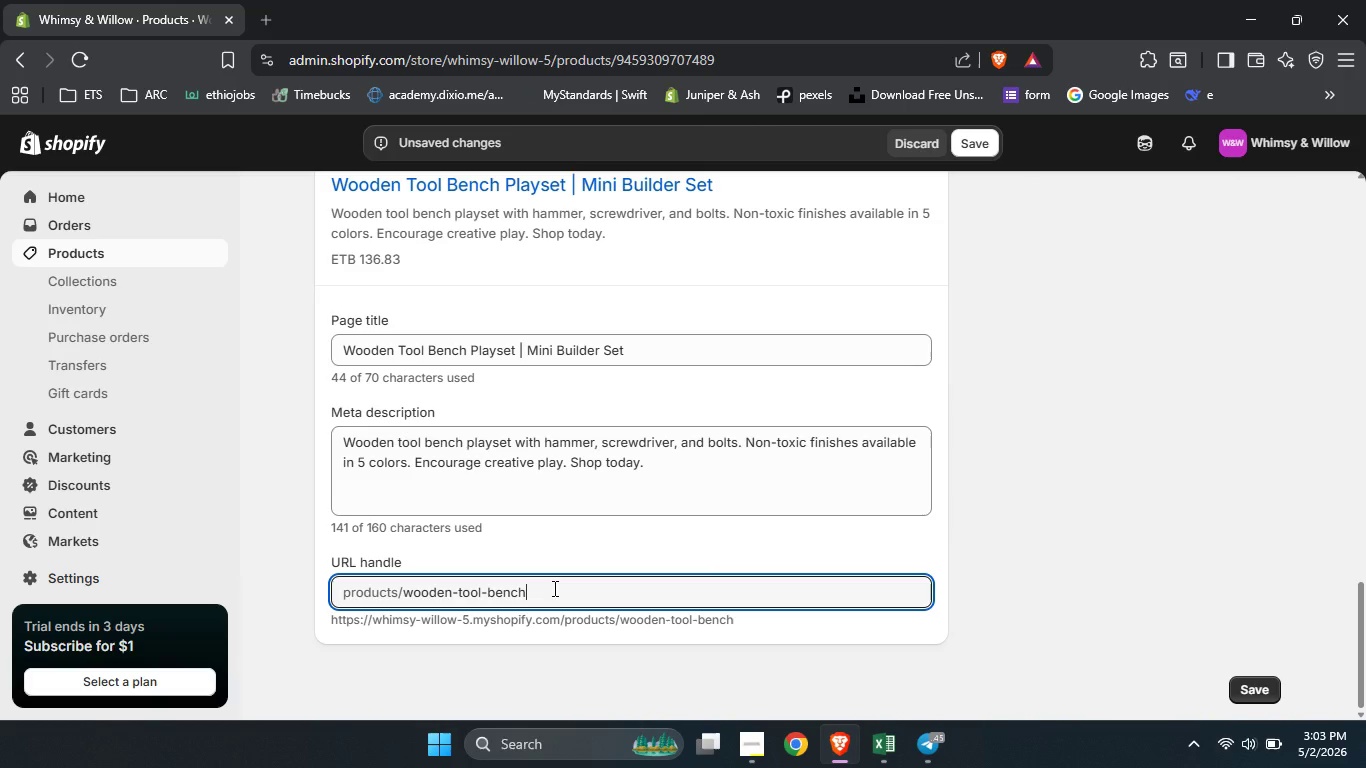 
left_click([553, 588])
 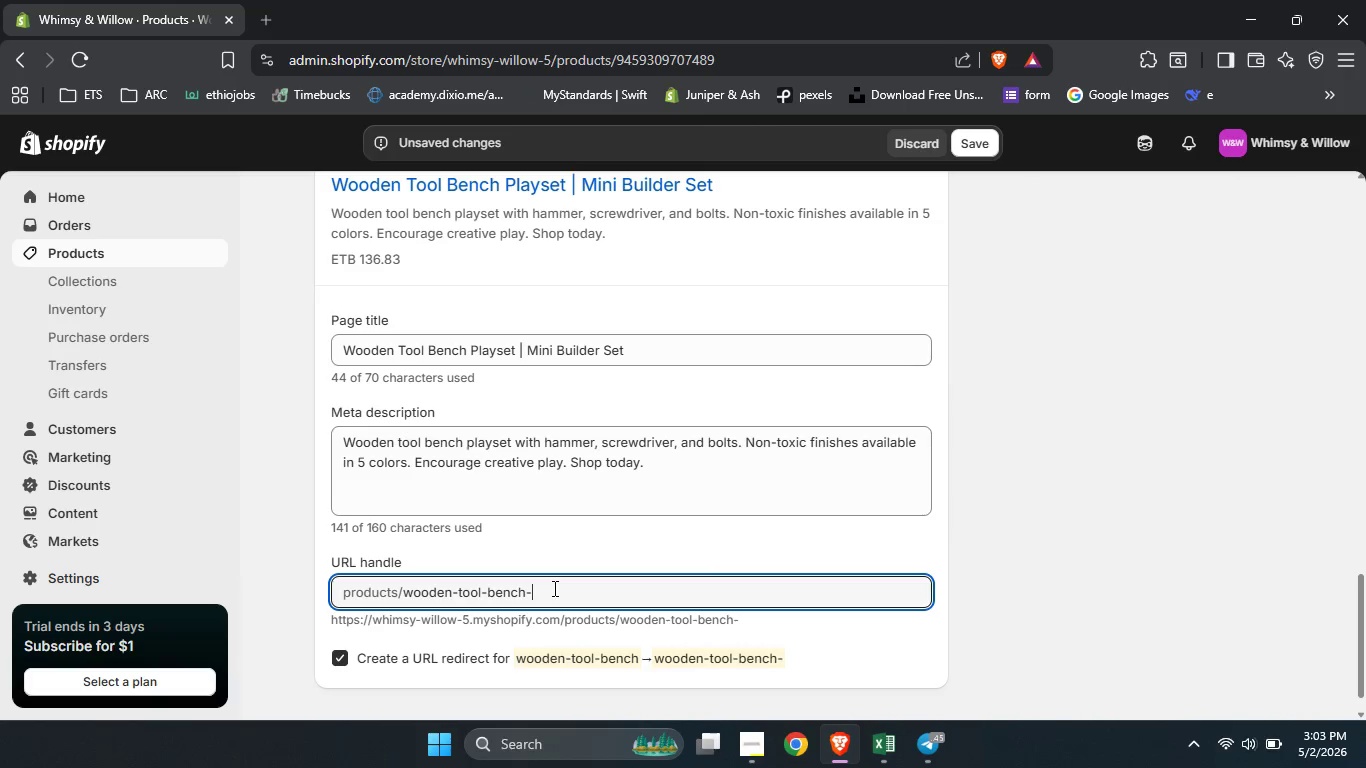 
type(-palys-)
key(Backspace)
type(et)
 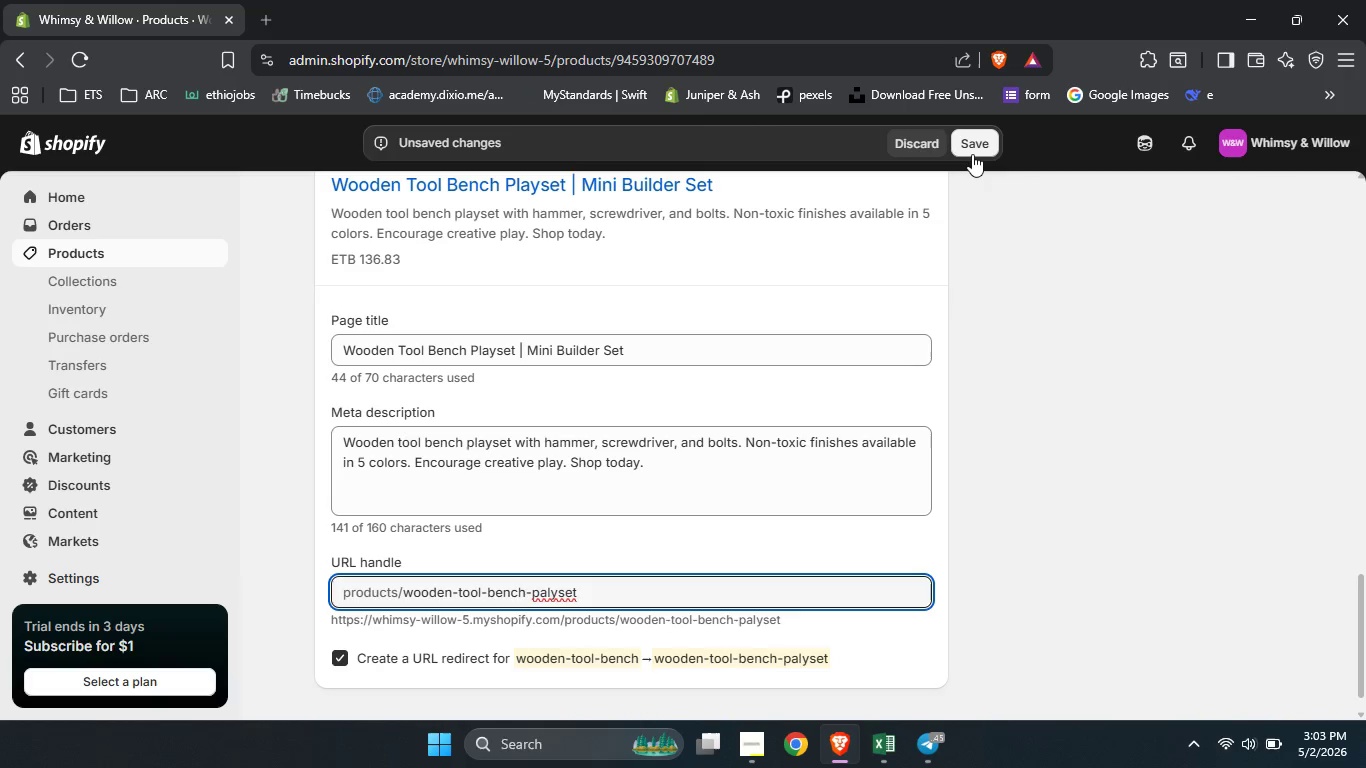 
left_click([972, 154])
 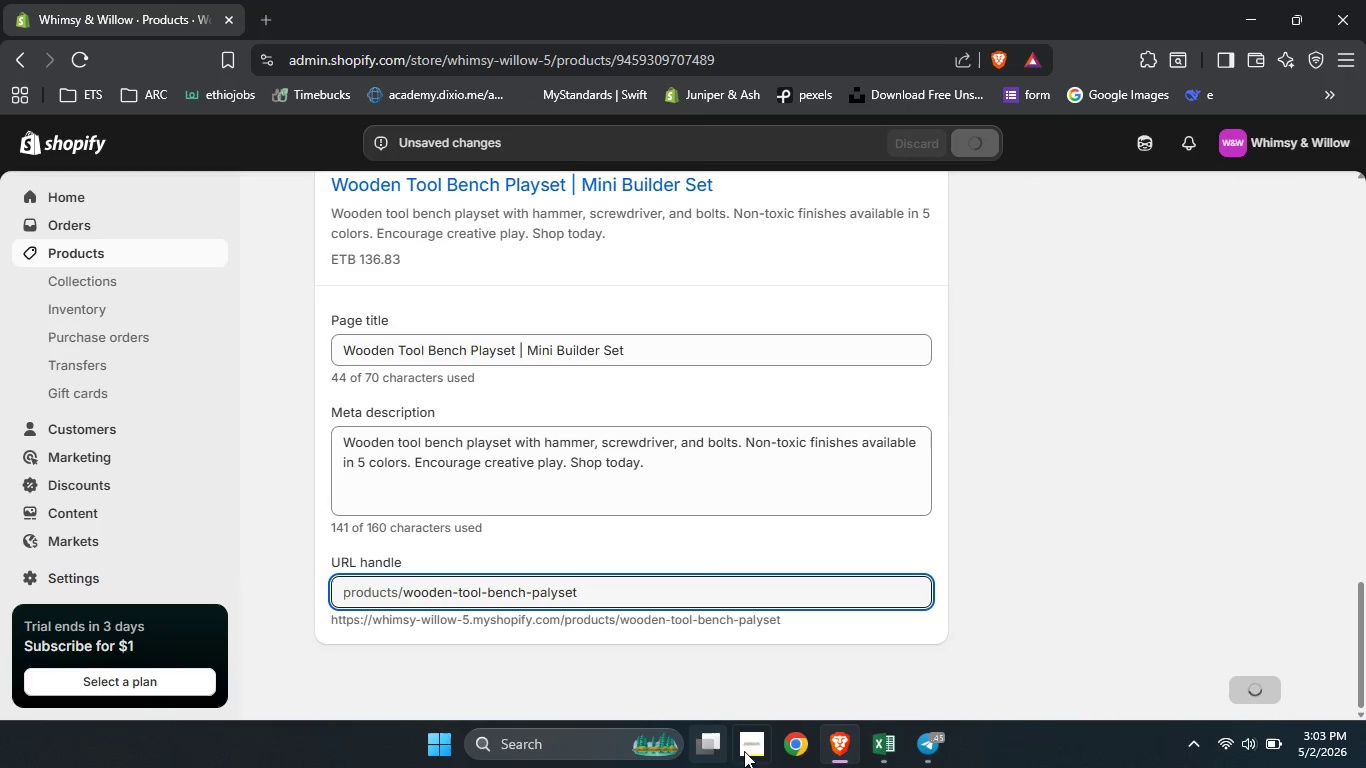 
left_click([751, 751])